 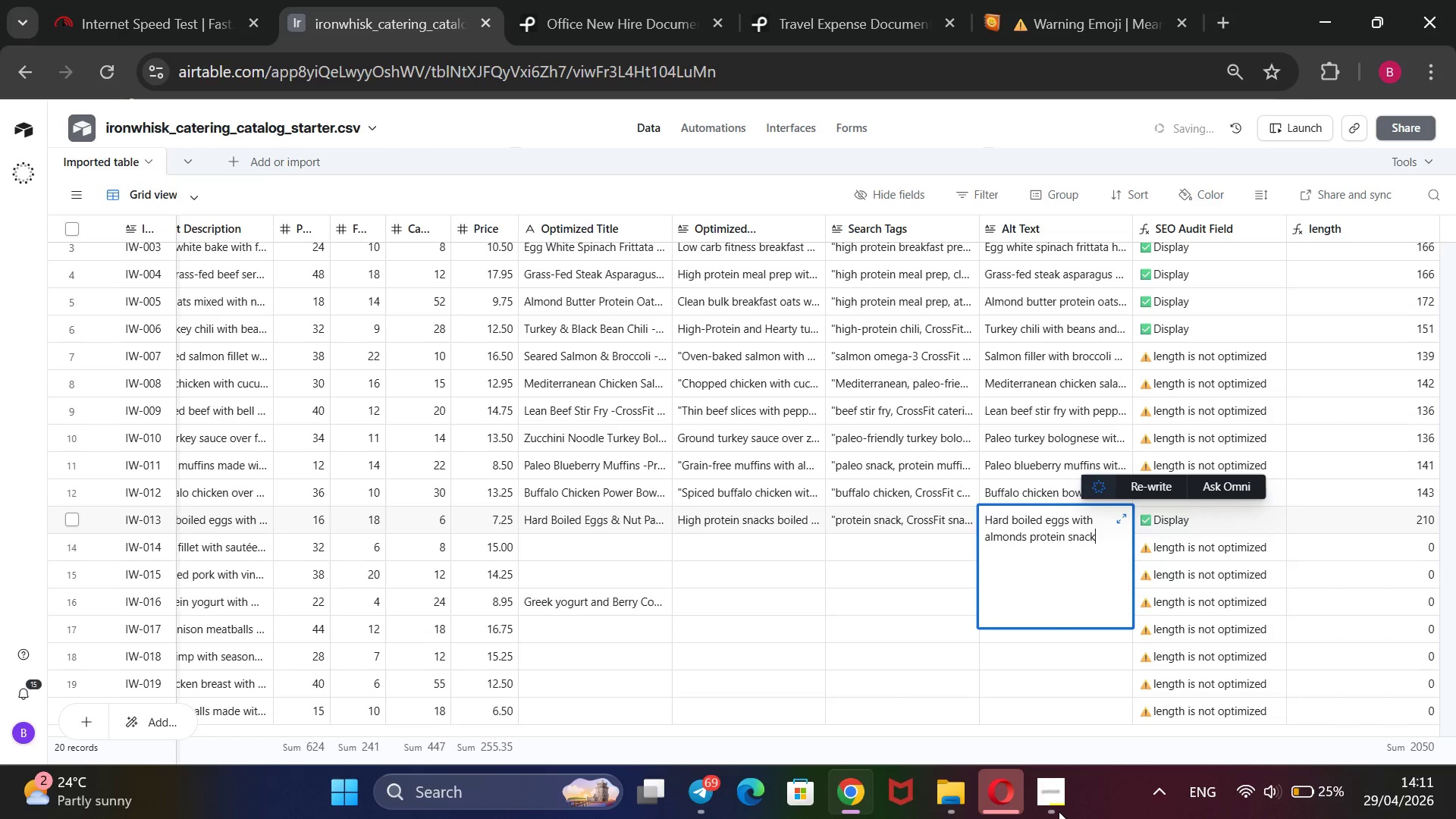 
double_click([607, 550])
 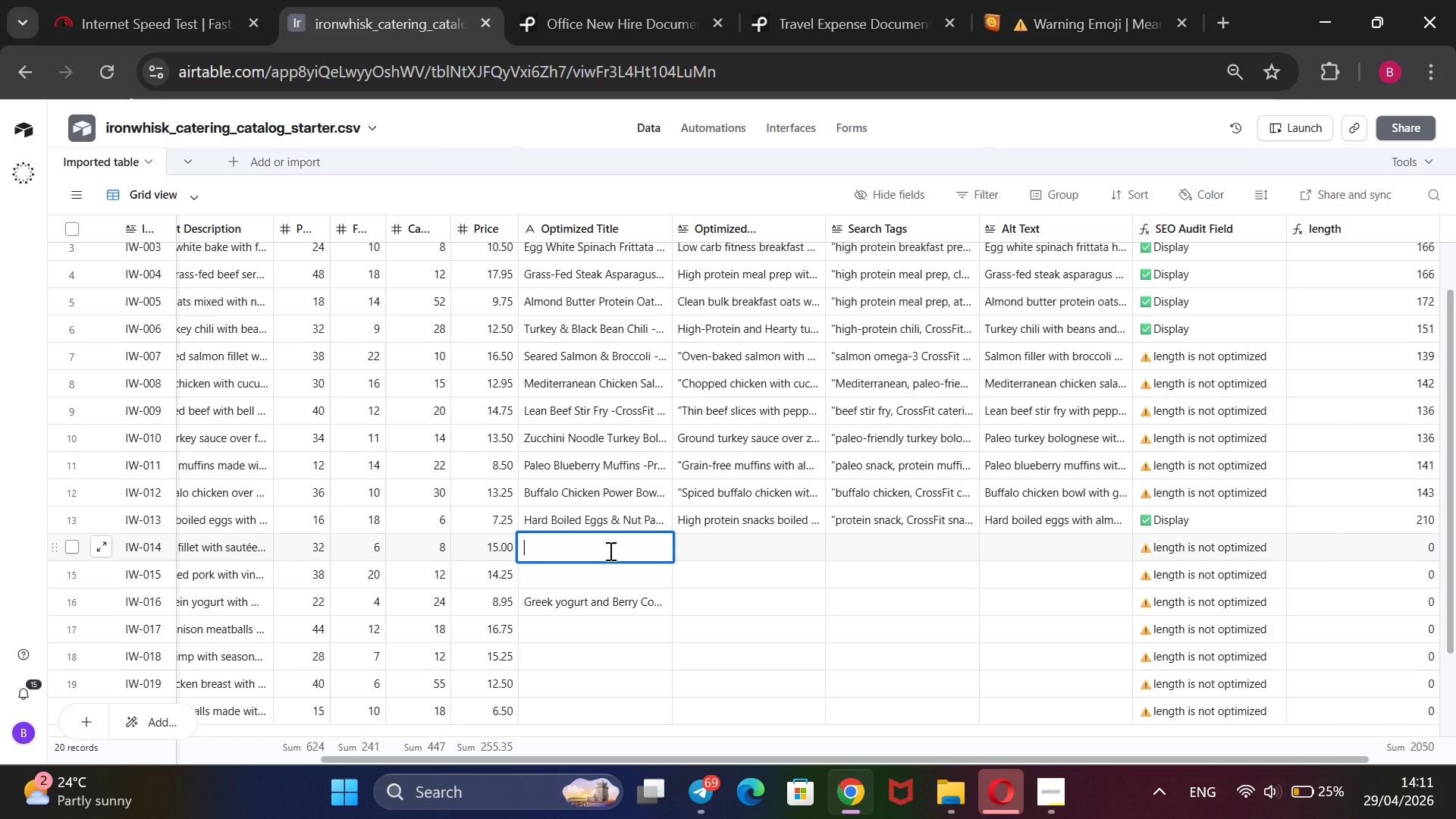 
type(Roasted )
 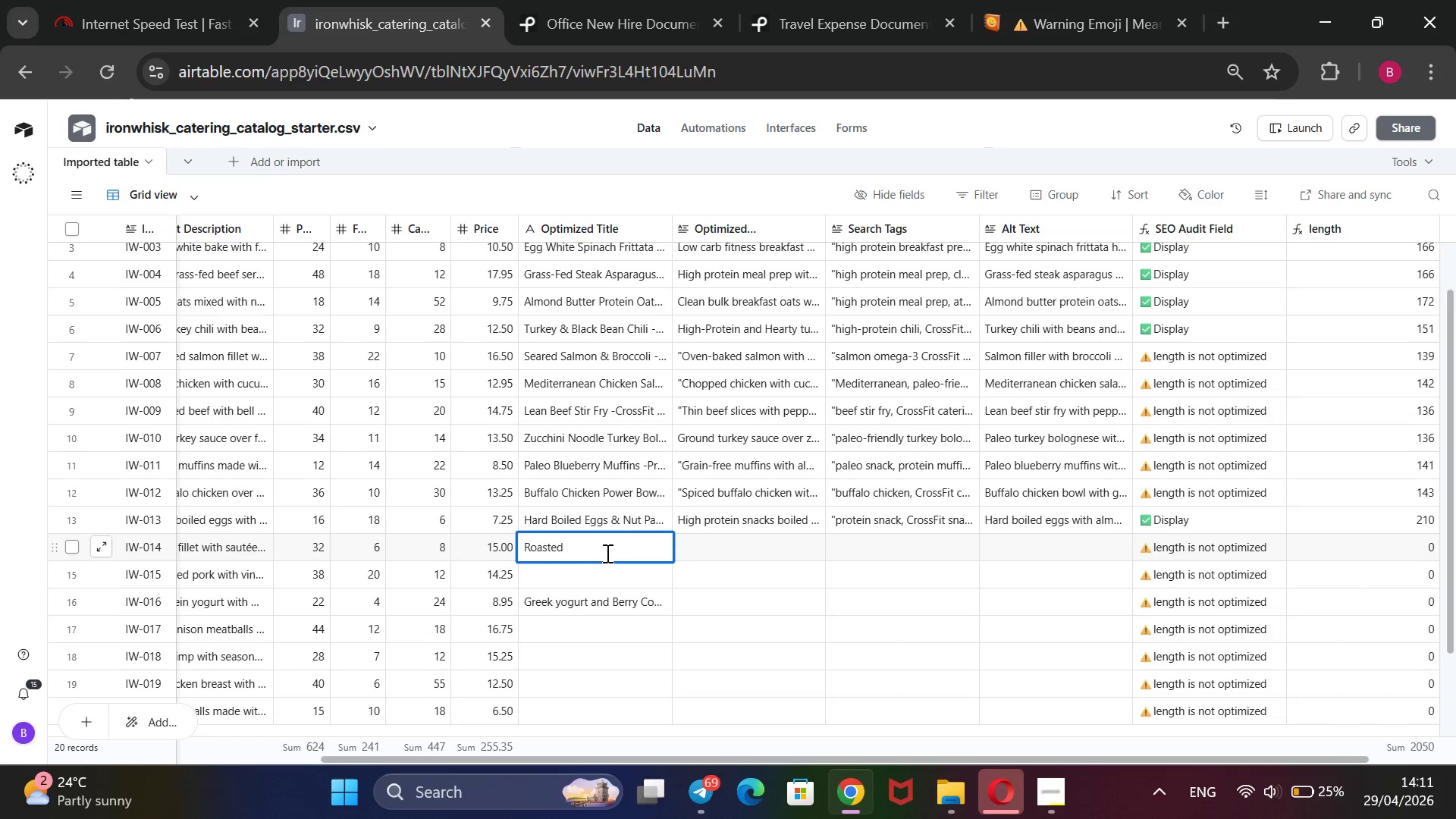 
wait(17.0)
 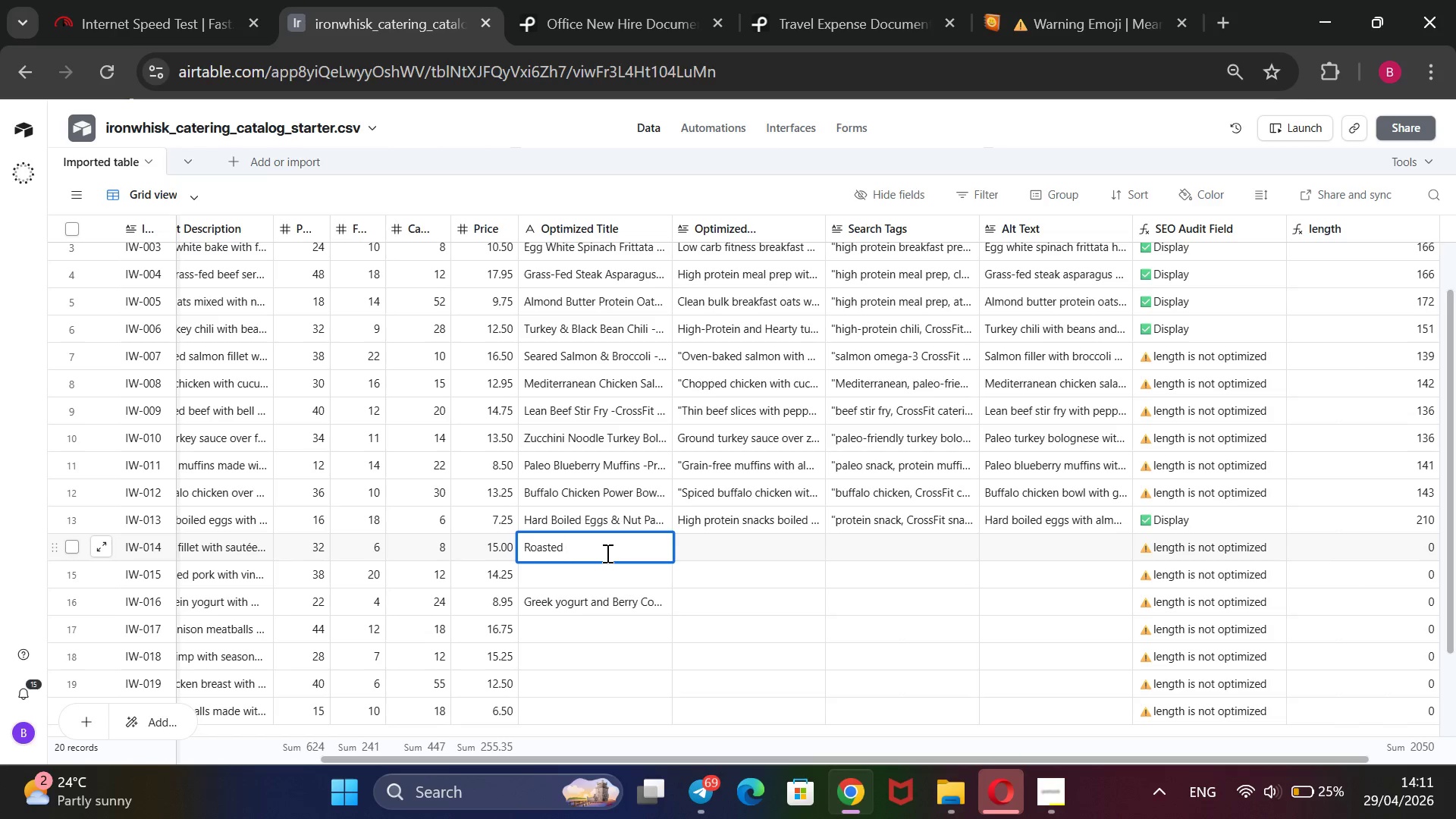 
type(Cod & Kale -Lean Performace Meal)
 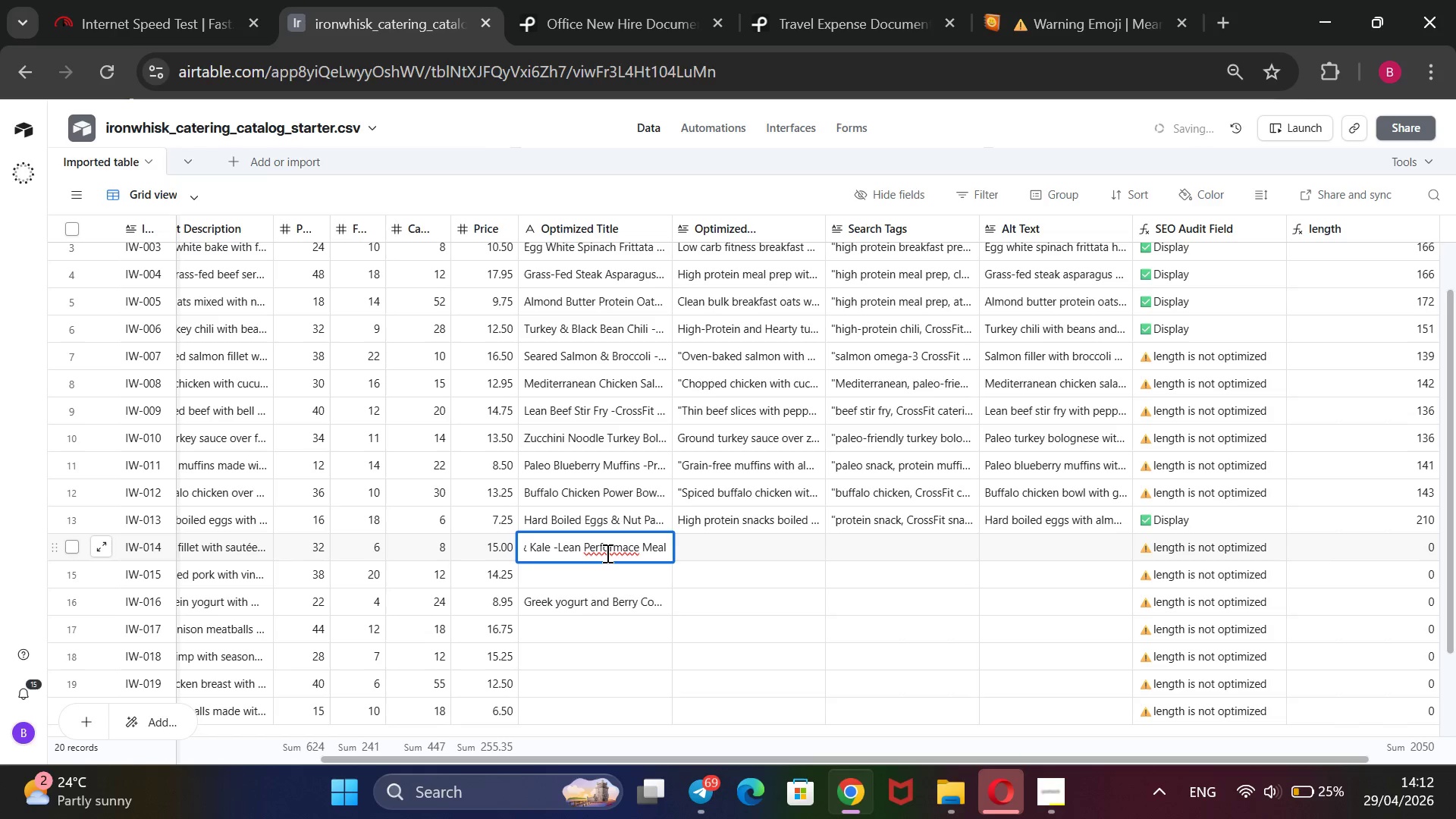 
left_click([629, 547])
 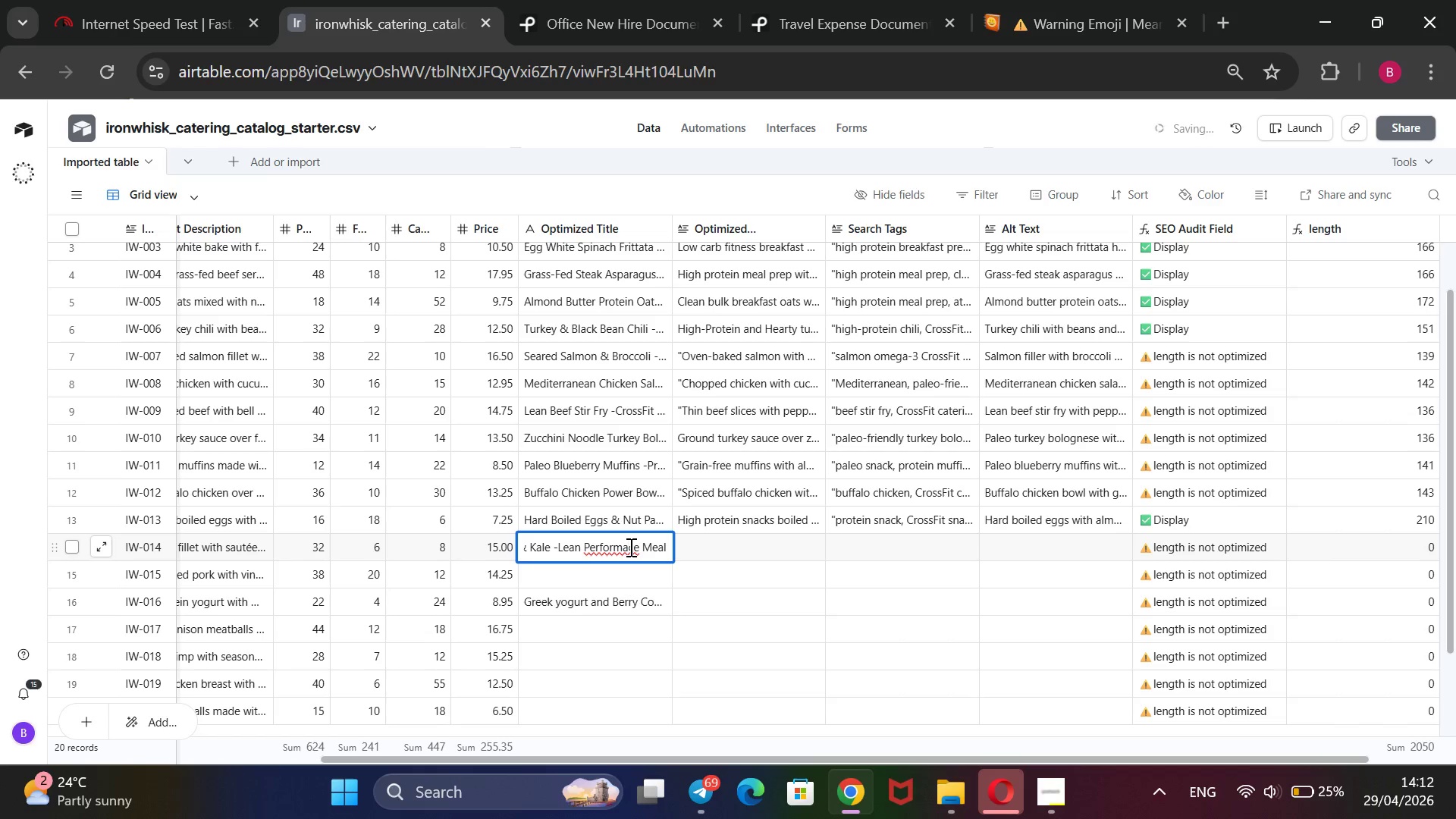 
key(N)
 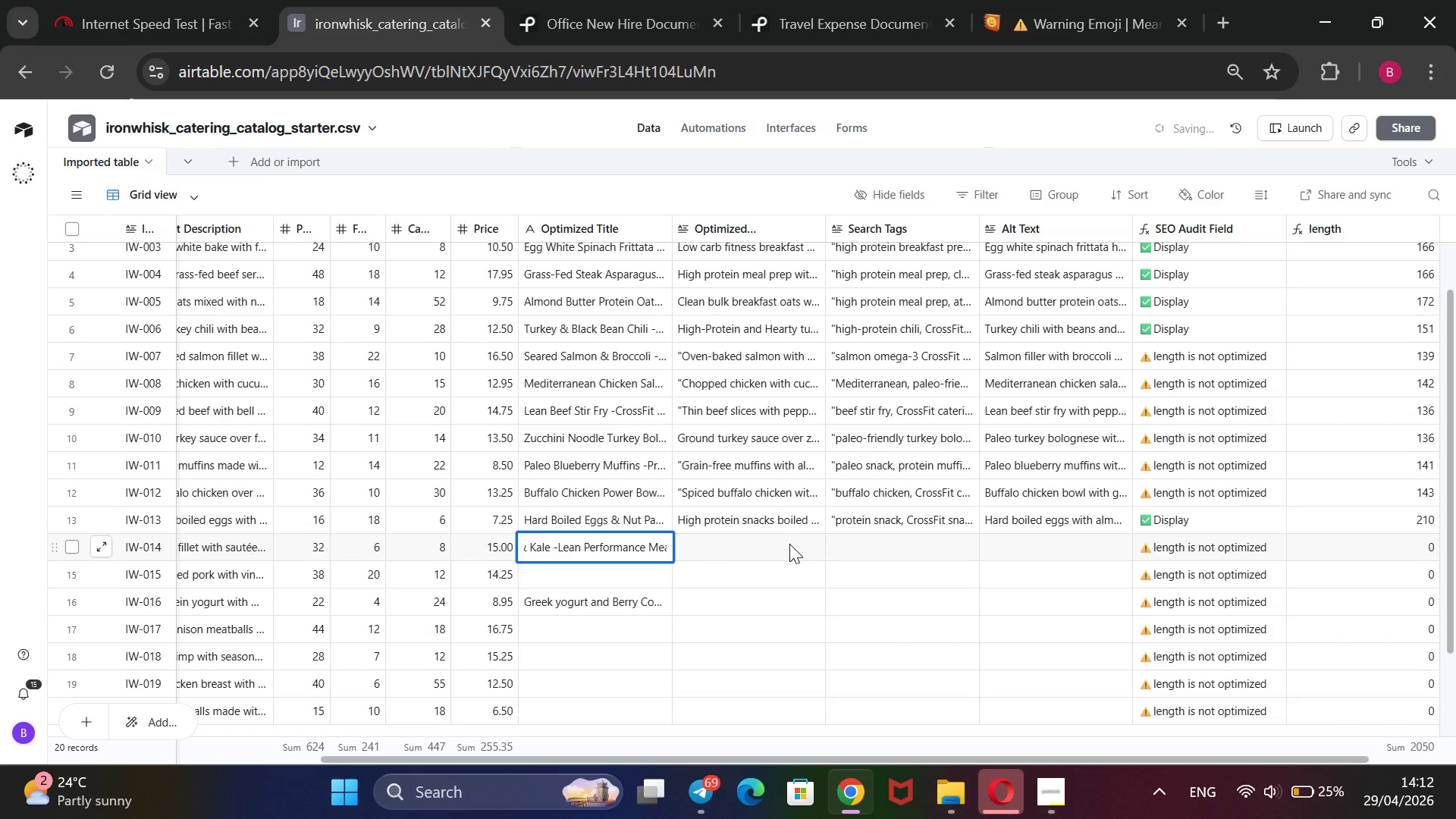 
left_click([757, 549])
 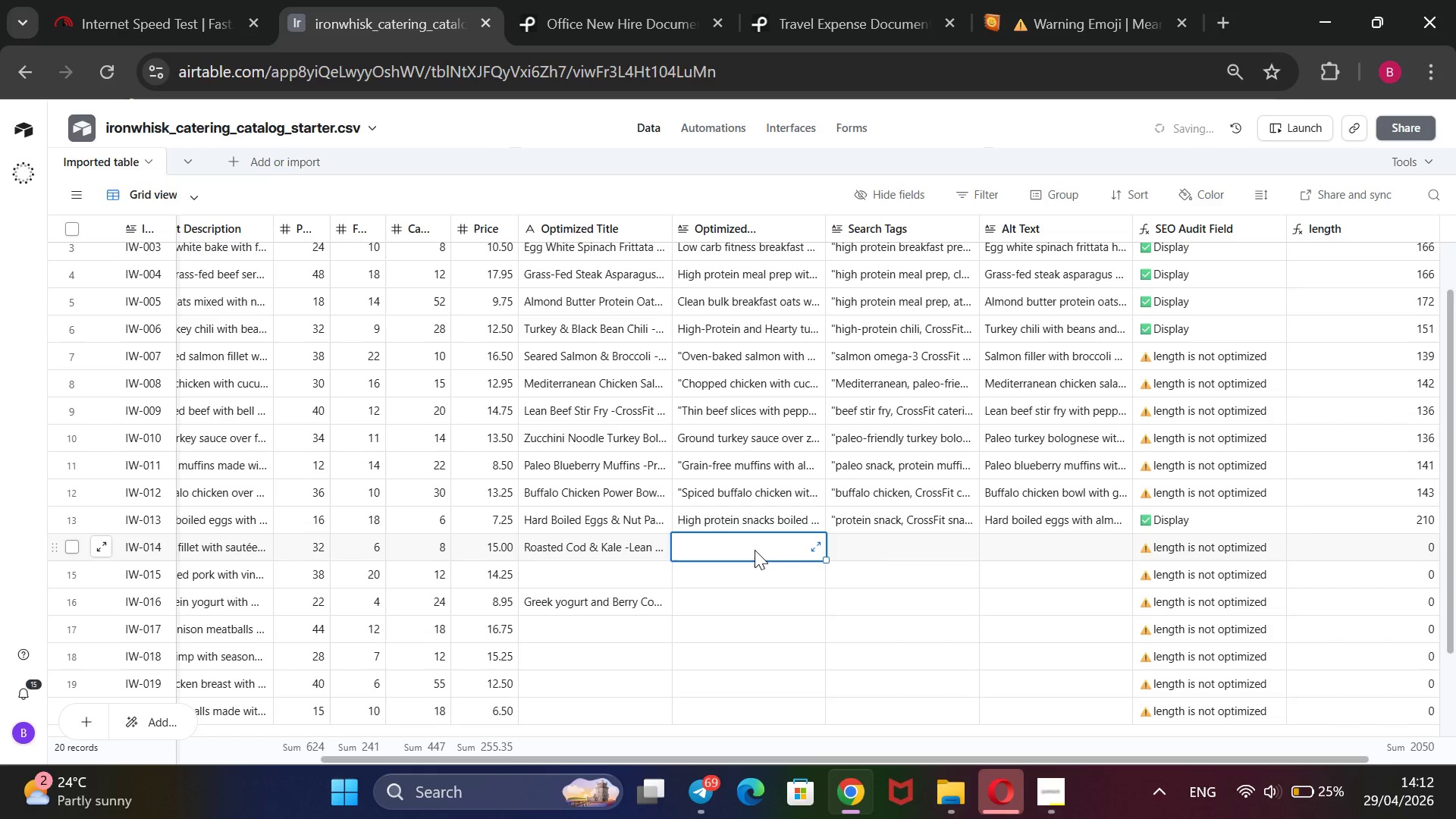 
type(White fish siller )
 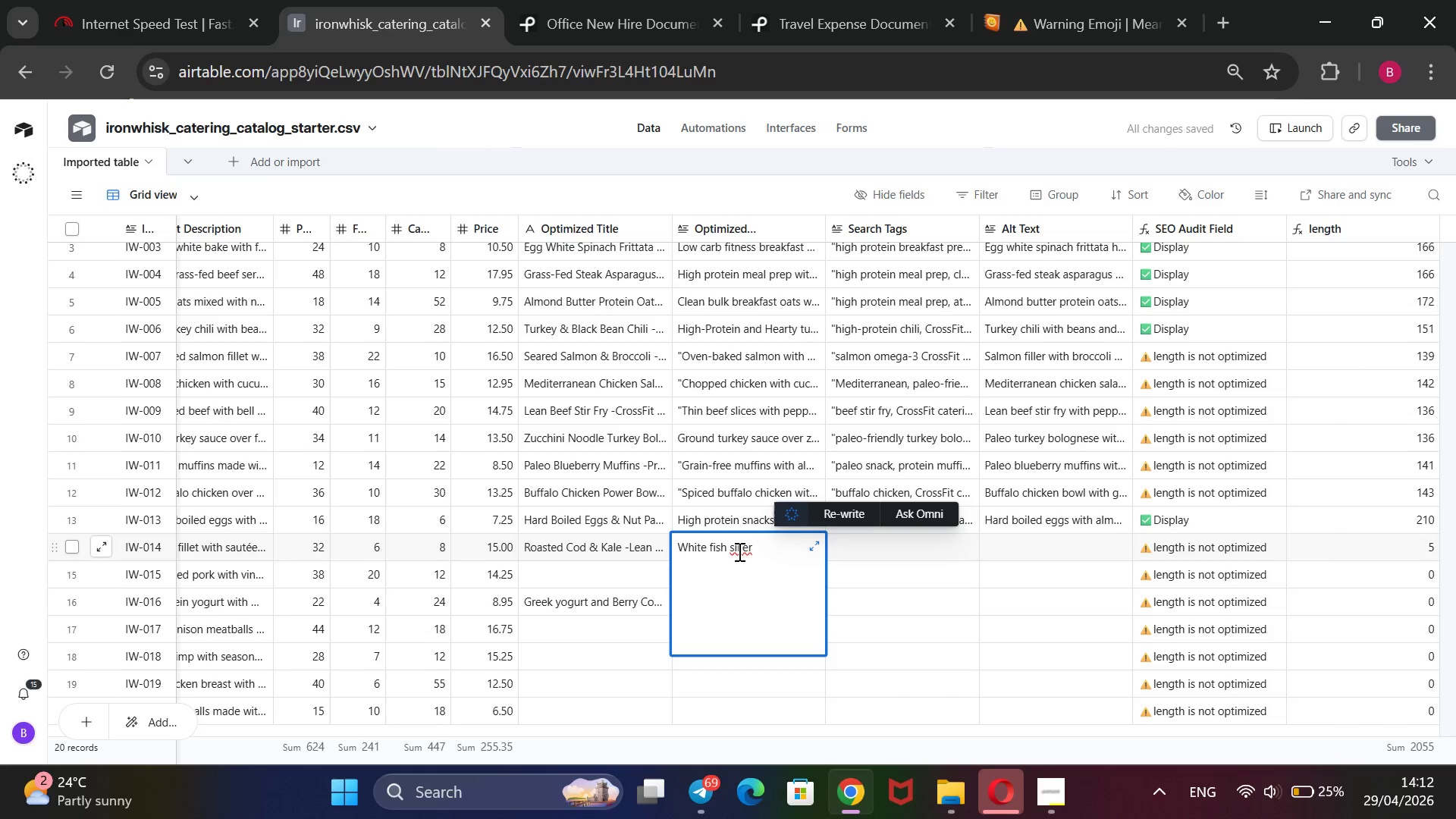 
left_click([737, 551])
 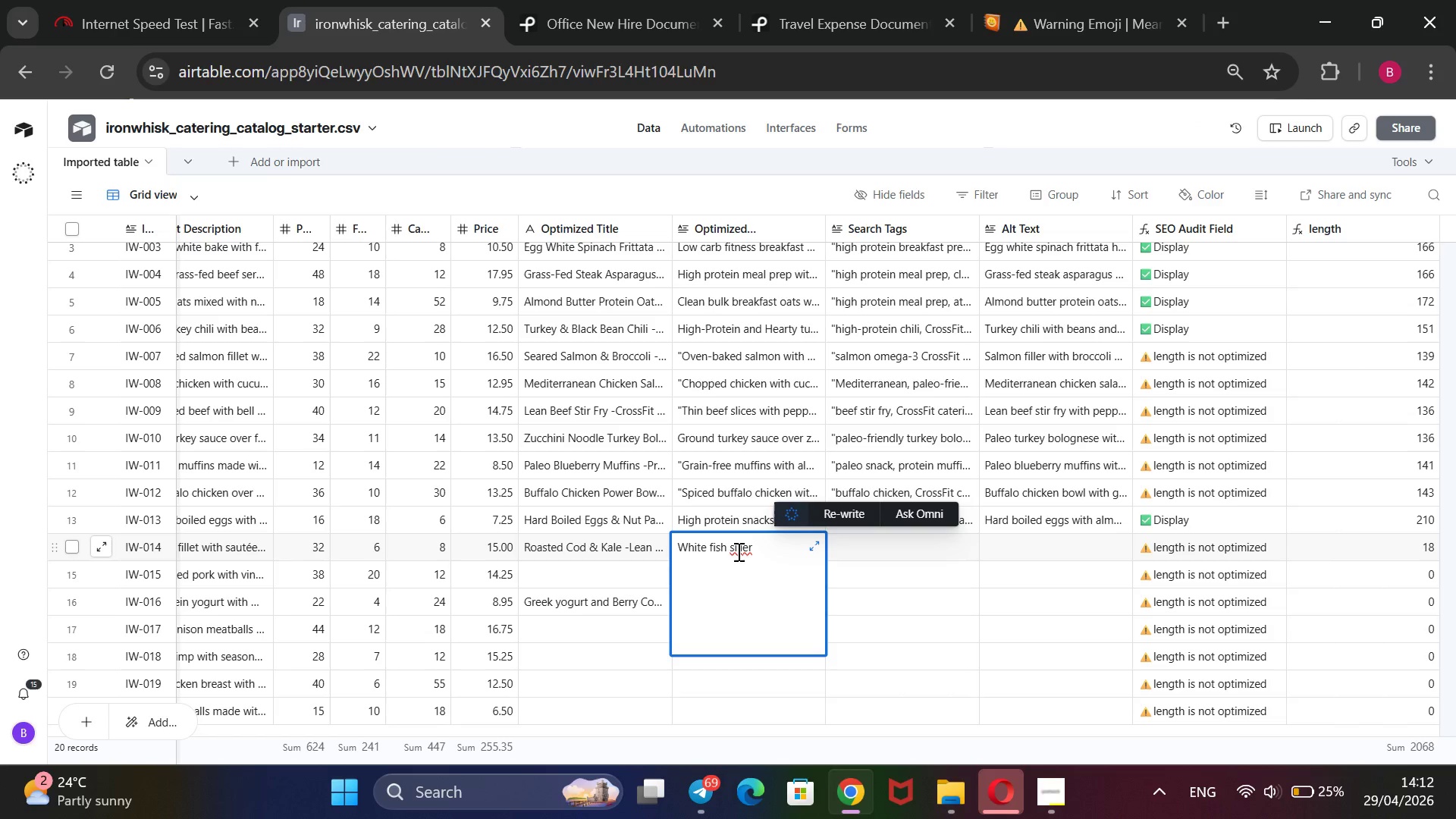 
key(ArrowLeft)
 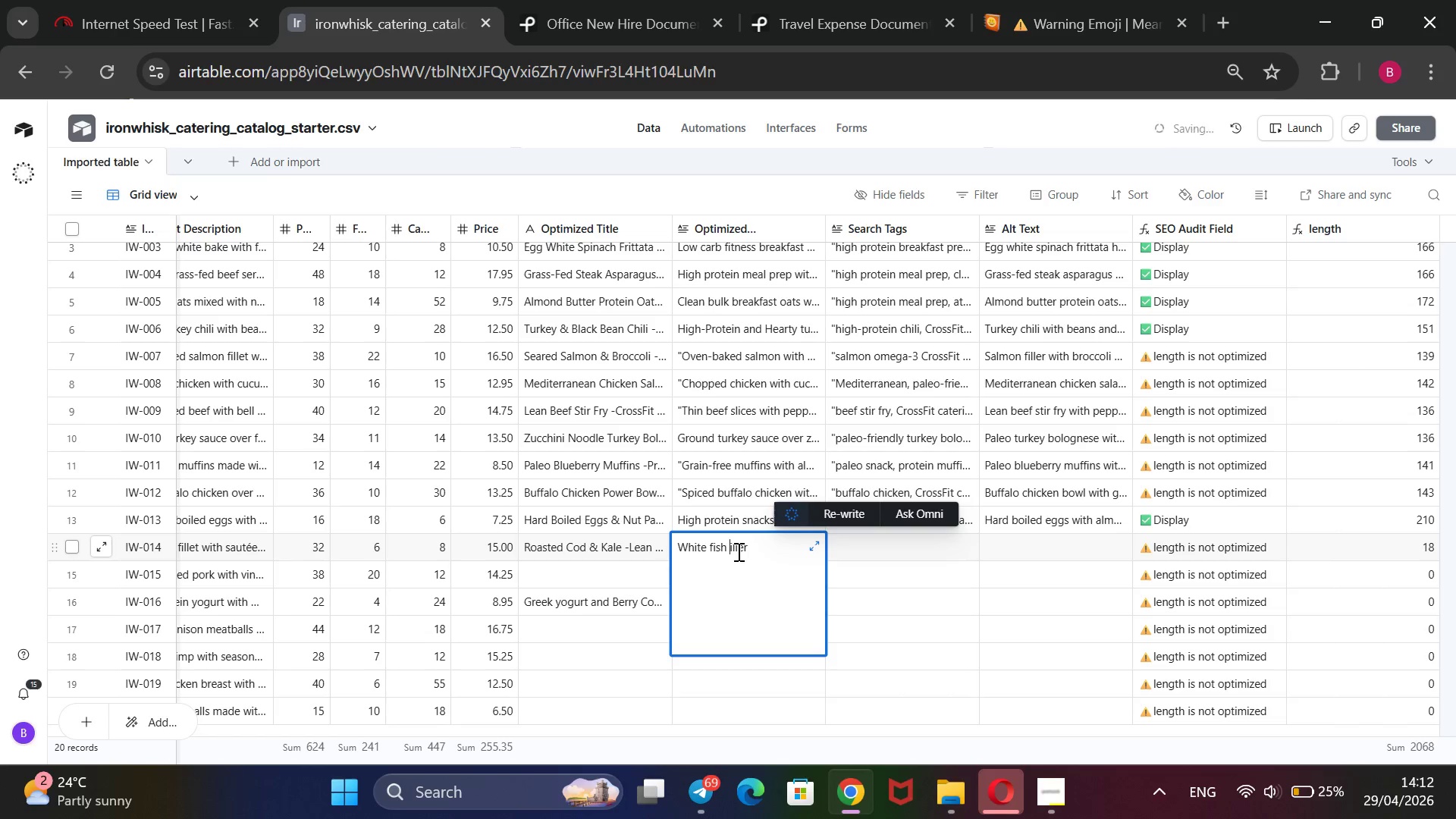 
key(Backspace)
 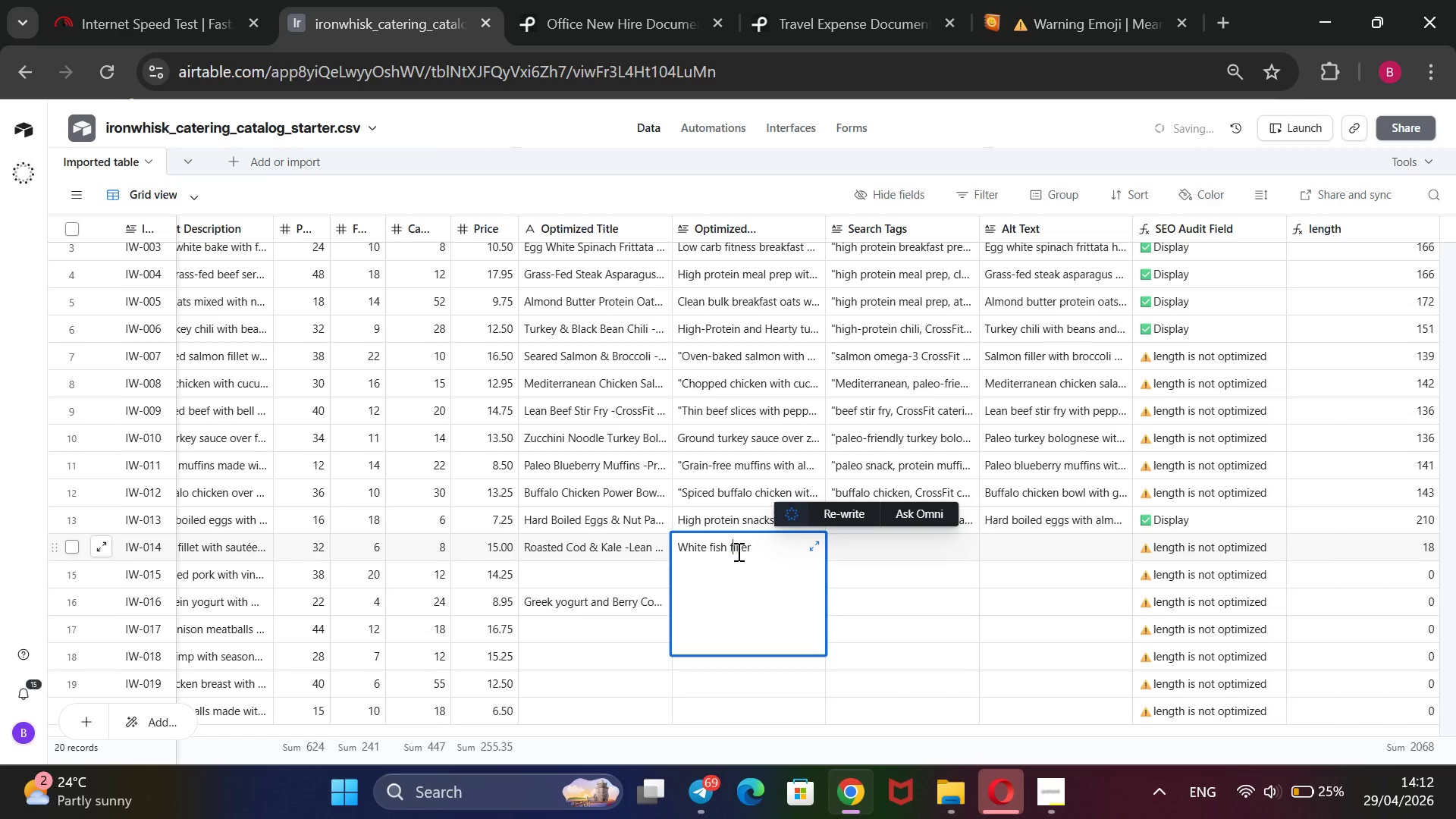 
key(F)
 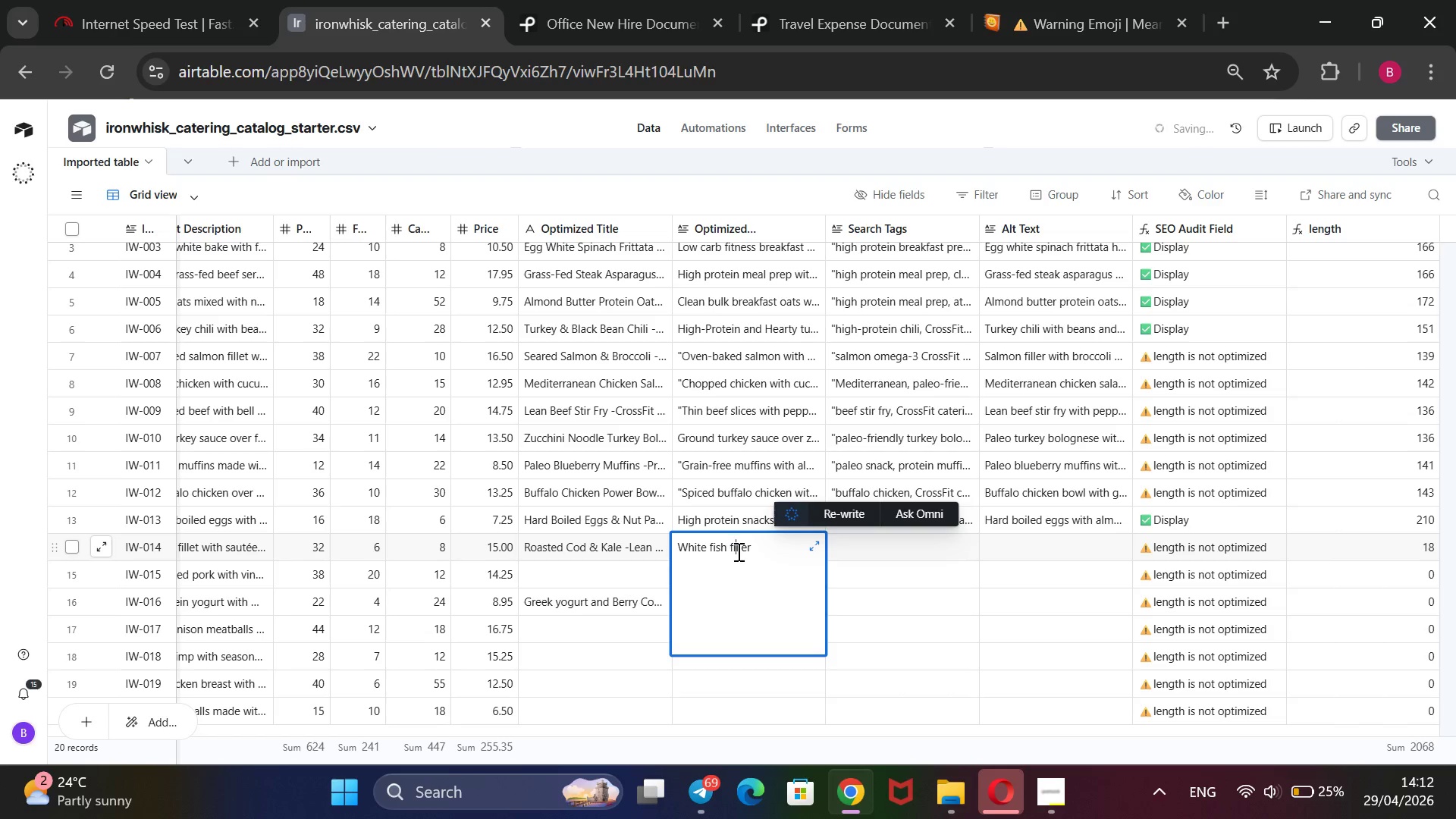 
key(ArrowRight)
 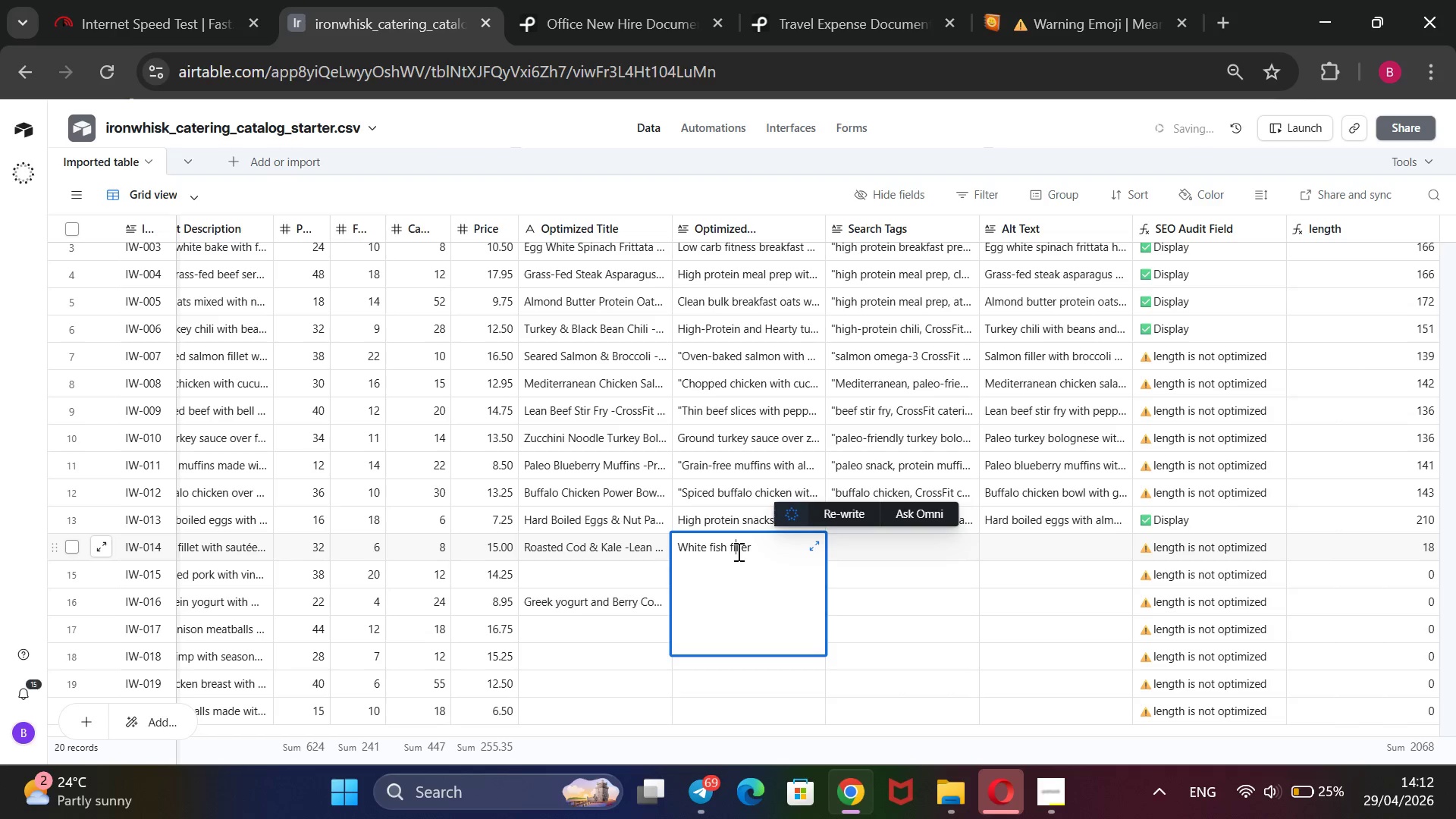 
key(ArrowRight)
 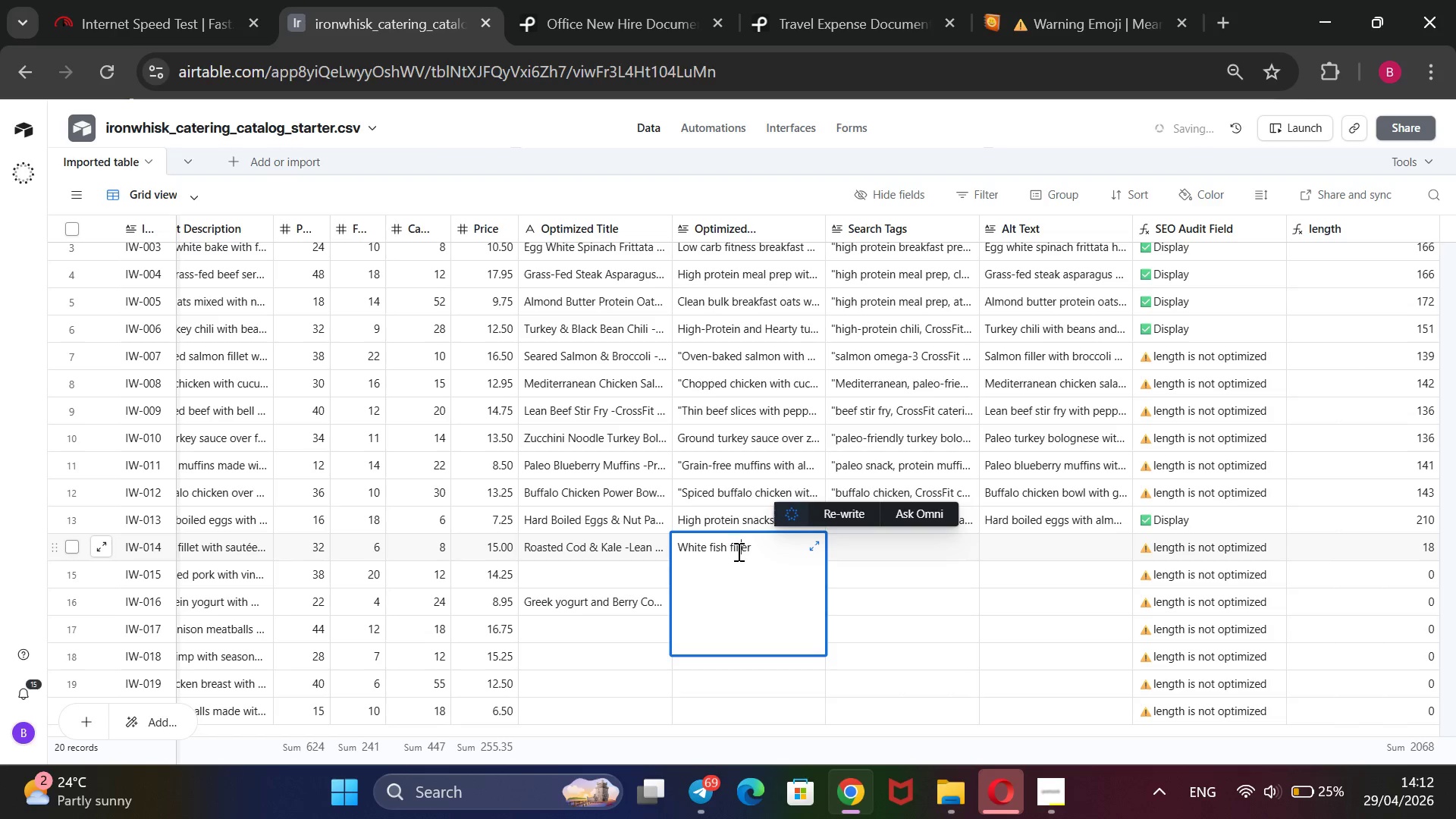 
key(ArrowRight)
 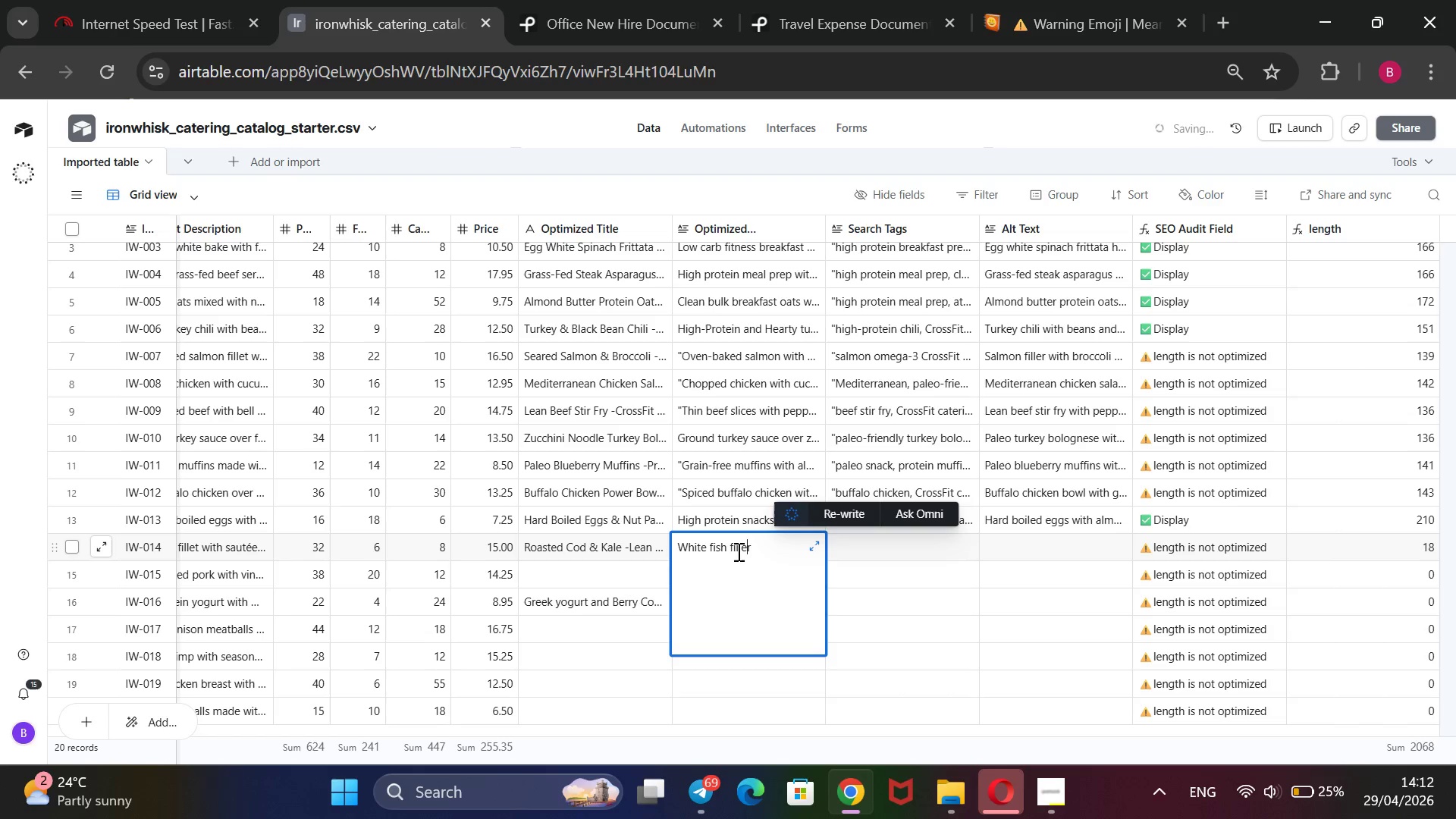 
key(ArrowRight)
 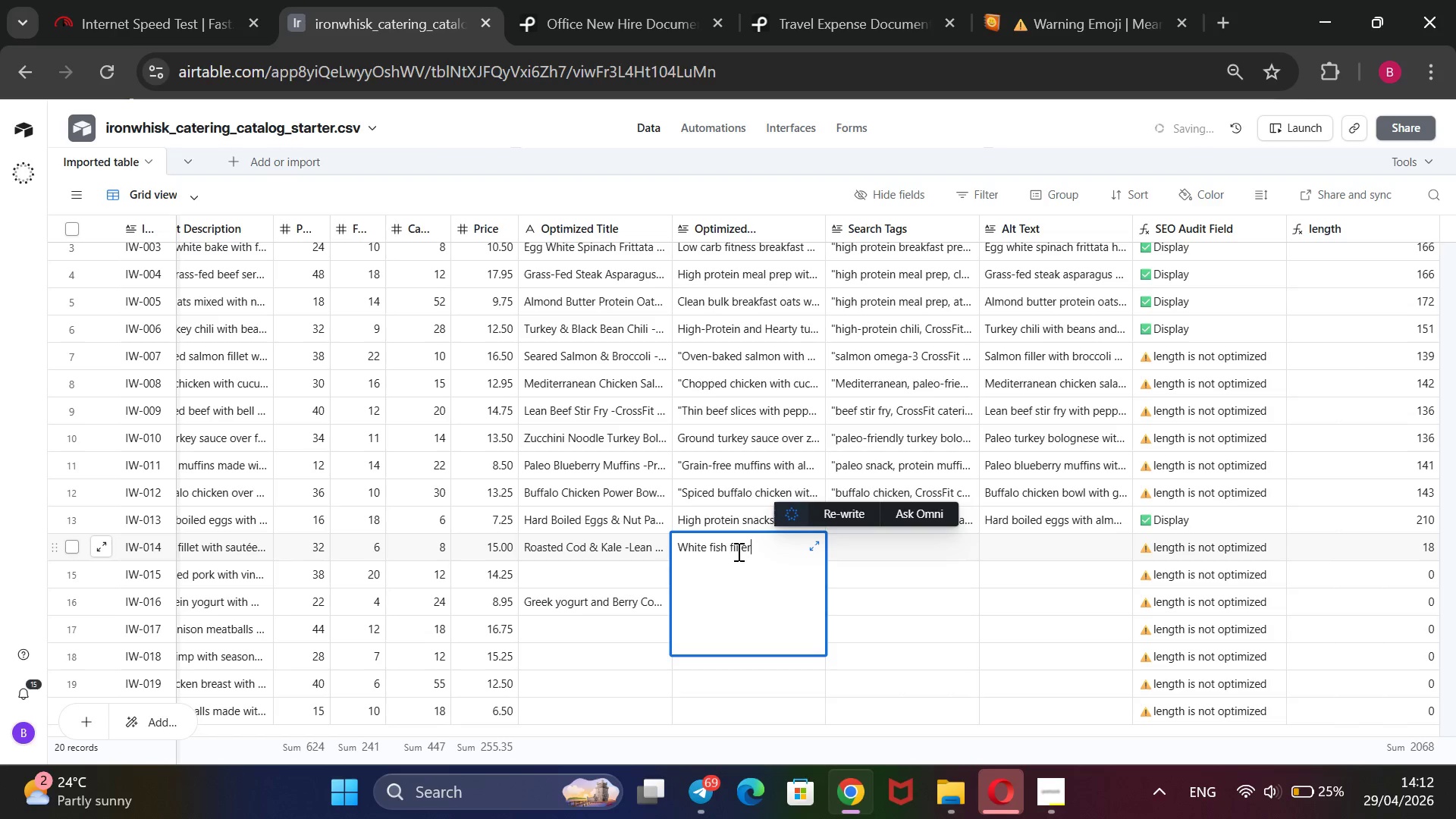 
key(ArrowRight)
 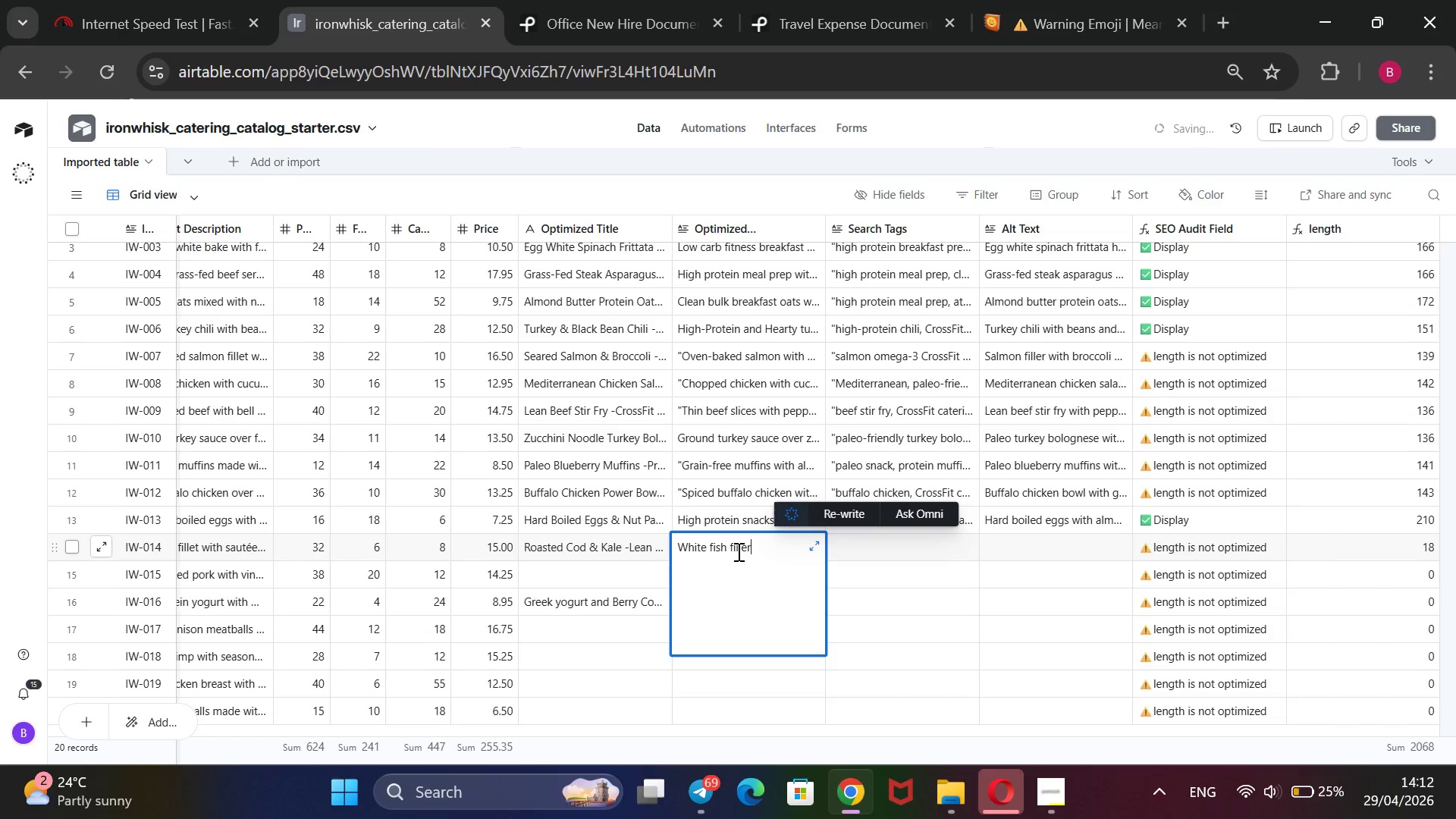 
type( with kale and lemon, a paleo-friendly catering option for athletes )
 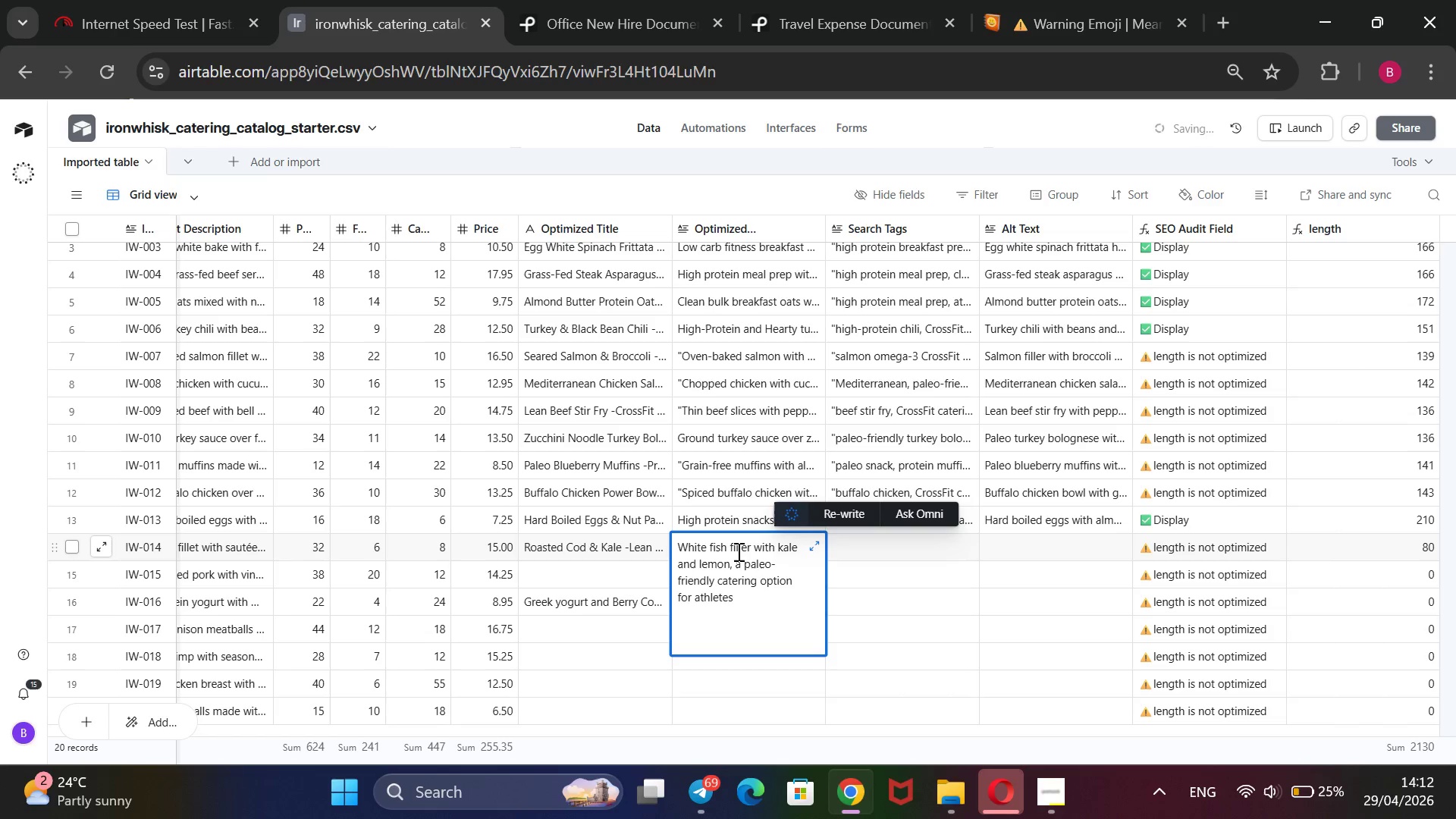 
type(seeking clen bulk and high-protein recovery meals.@)
 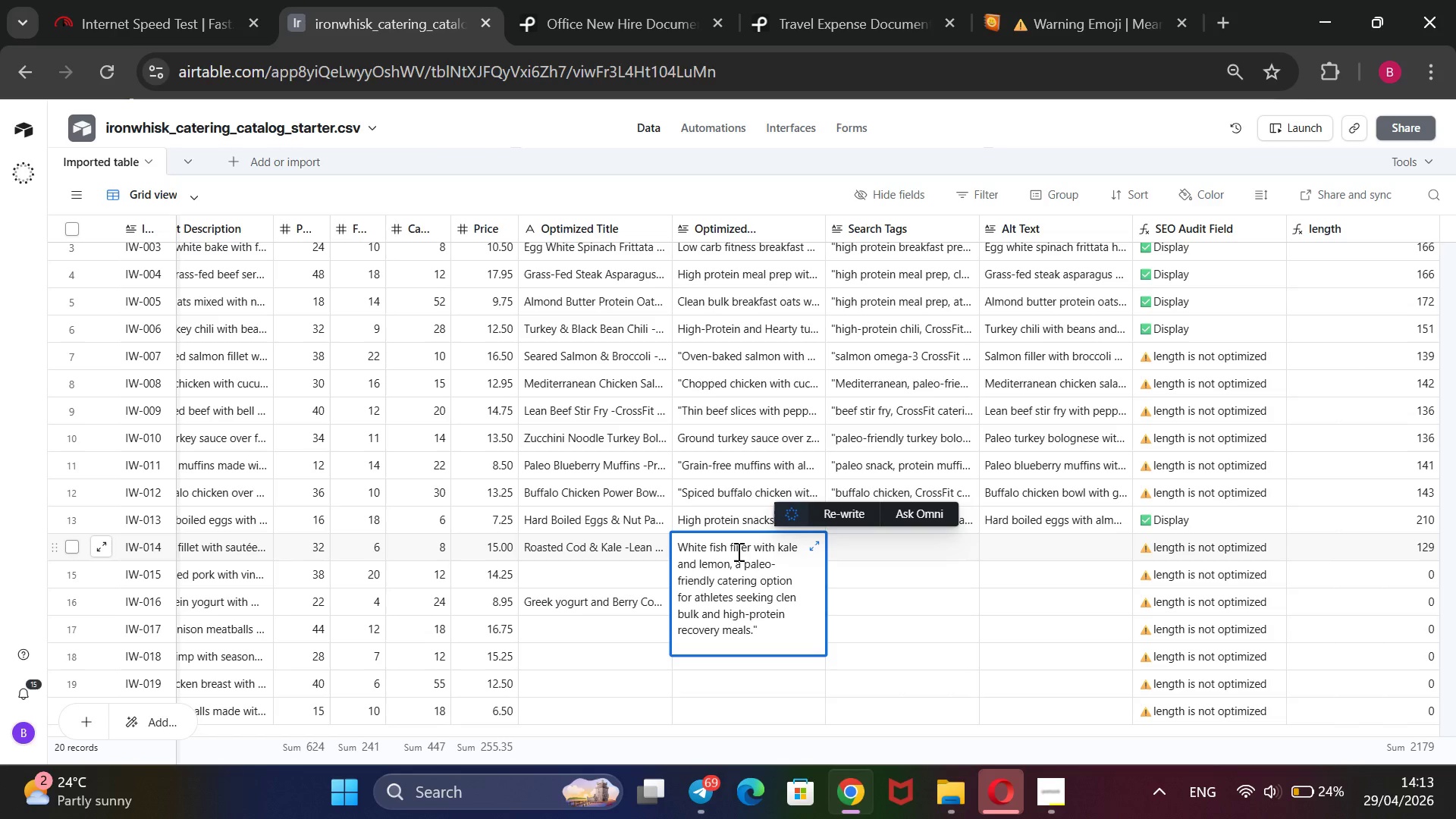 
hold_key(key=ArrowUp, duration=1.5)
 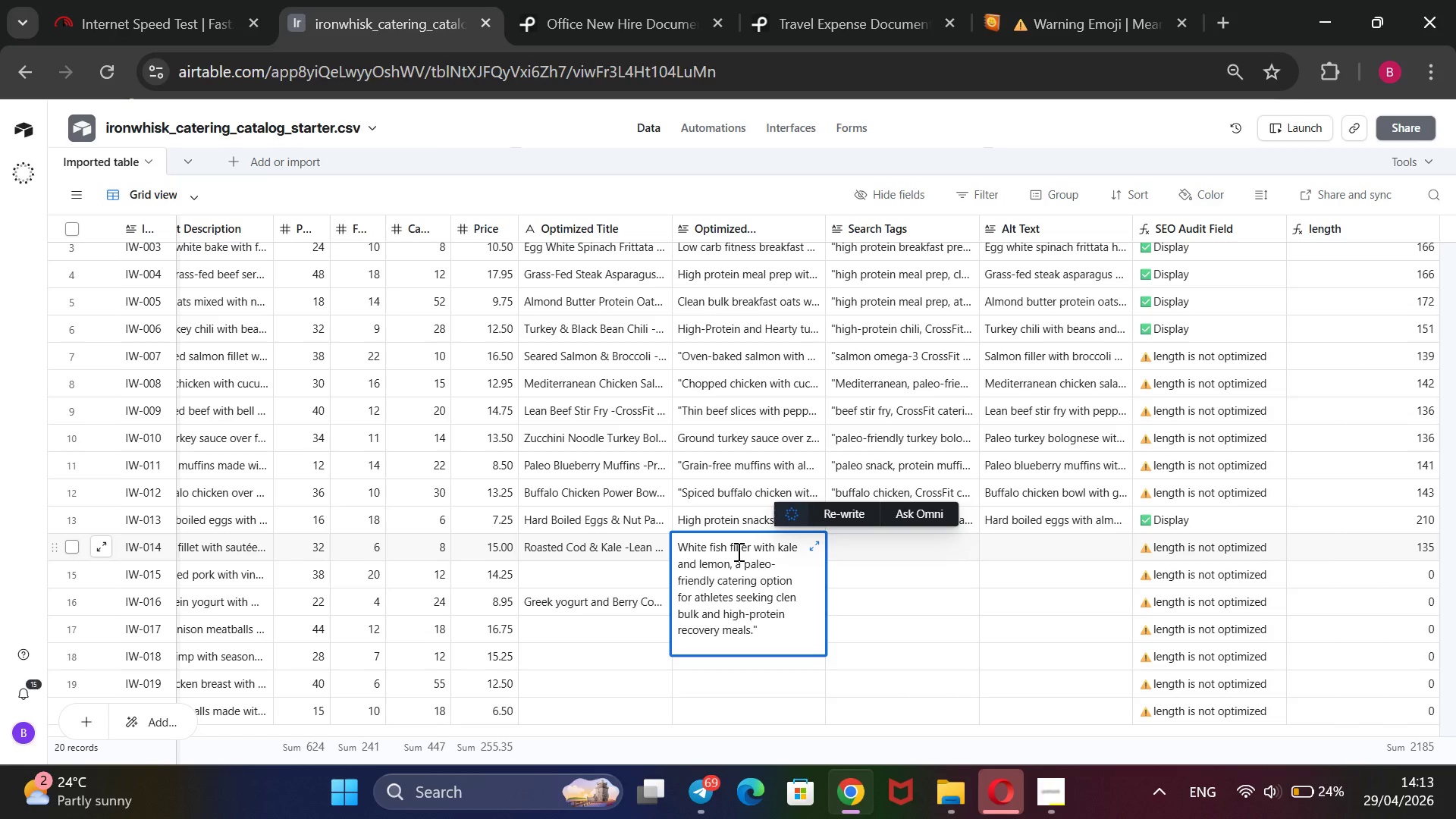 
key(ArrowUp)
 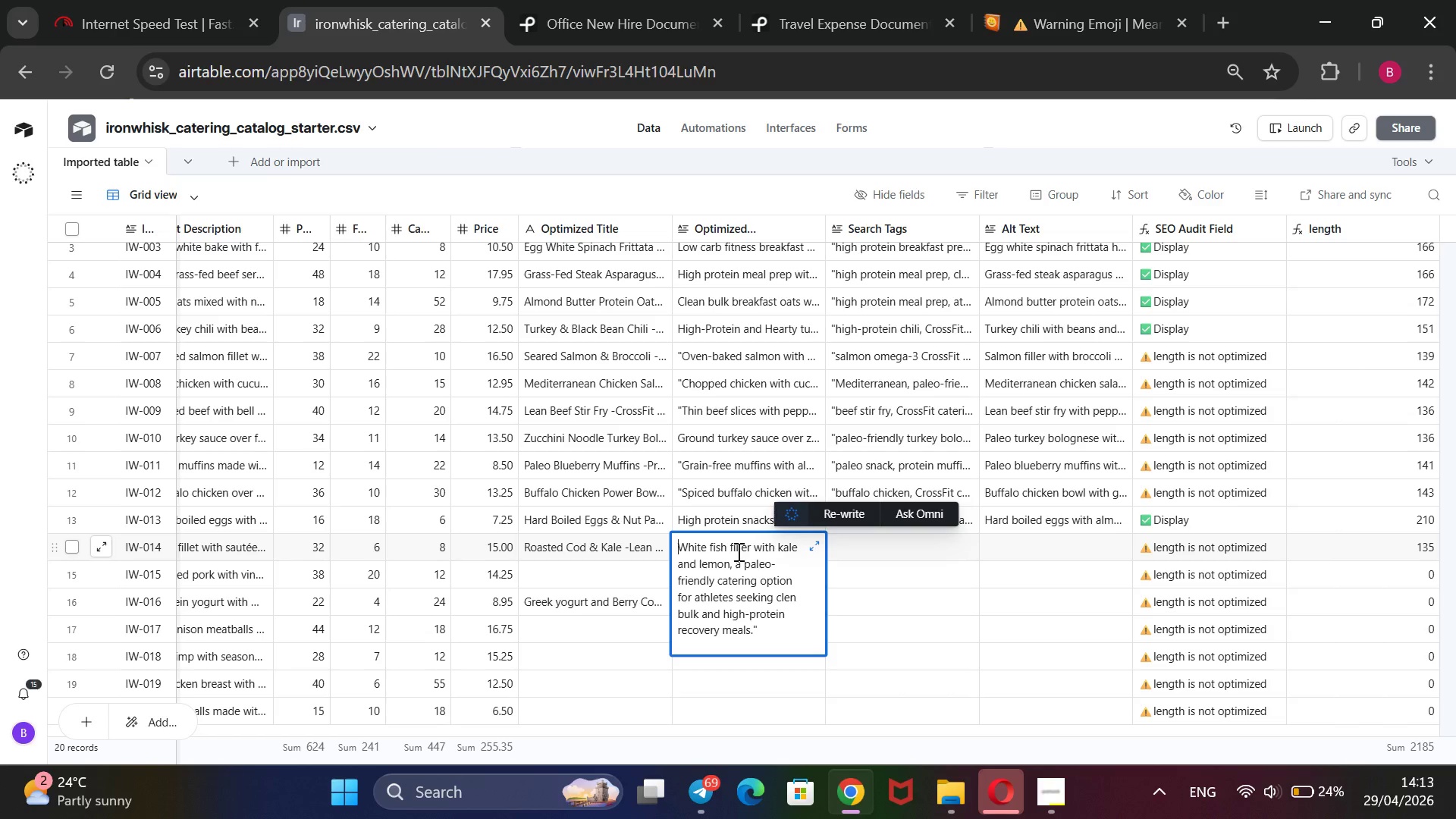 
key(ArrowUp)
 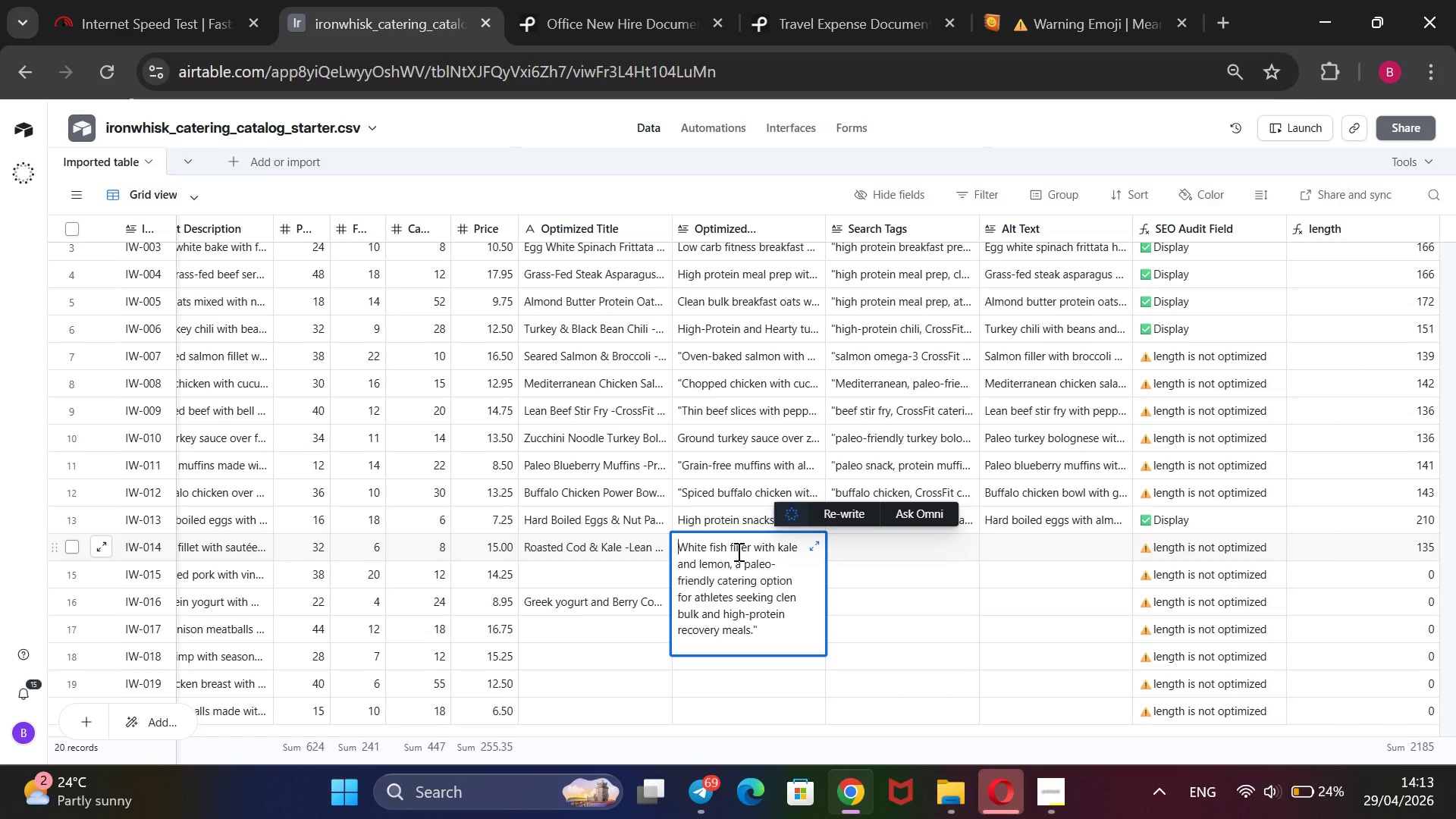 
key(ArrowUp)
 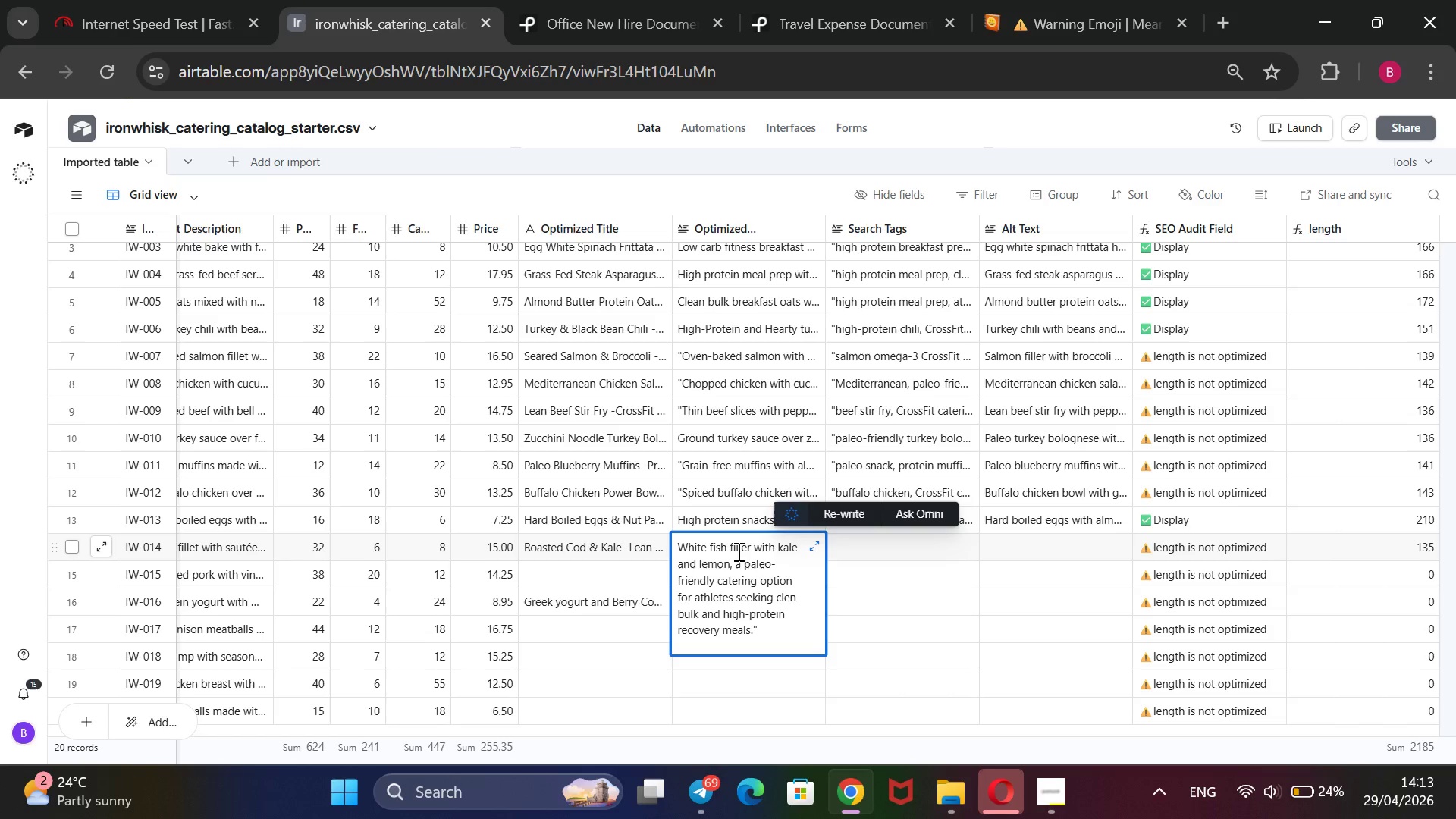 
key(Shift+2)
 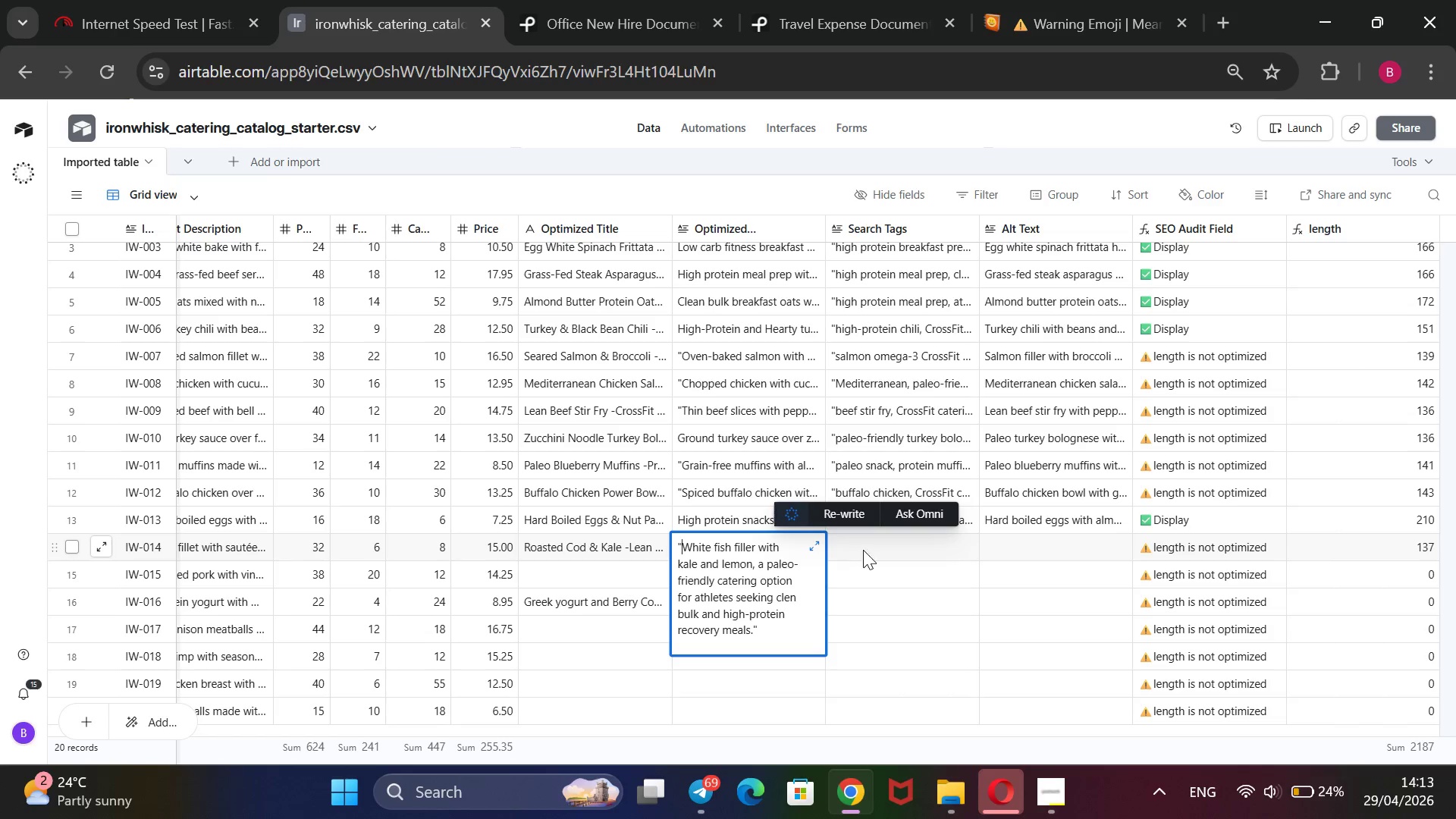 
double_click([871, 548])
 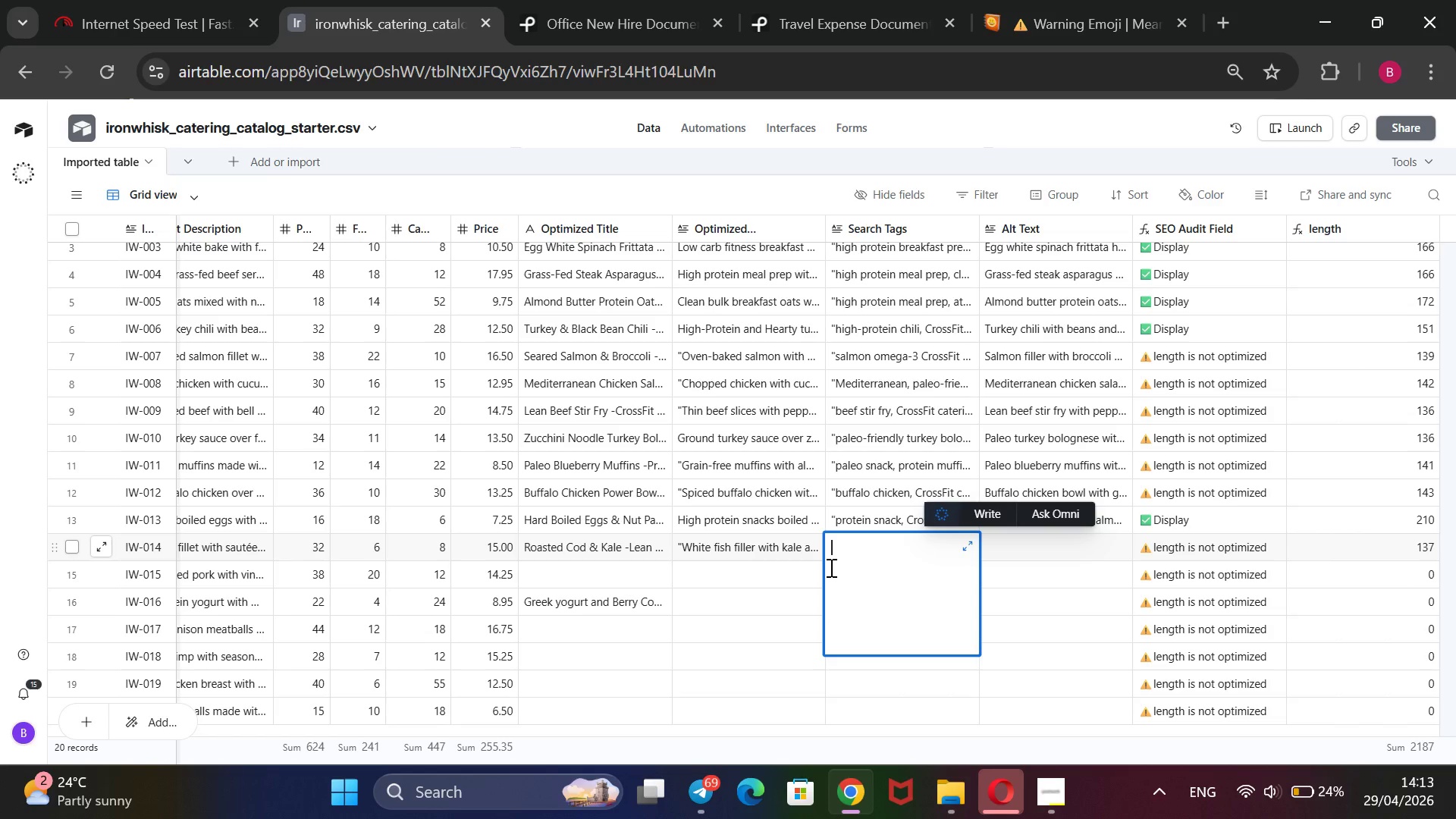 
type(cod, paleo-friendly, crossFit )
key(Backspace)
type(, lean)
 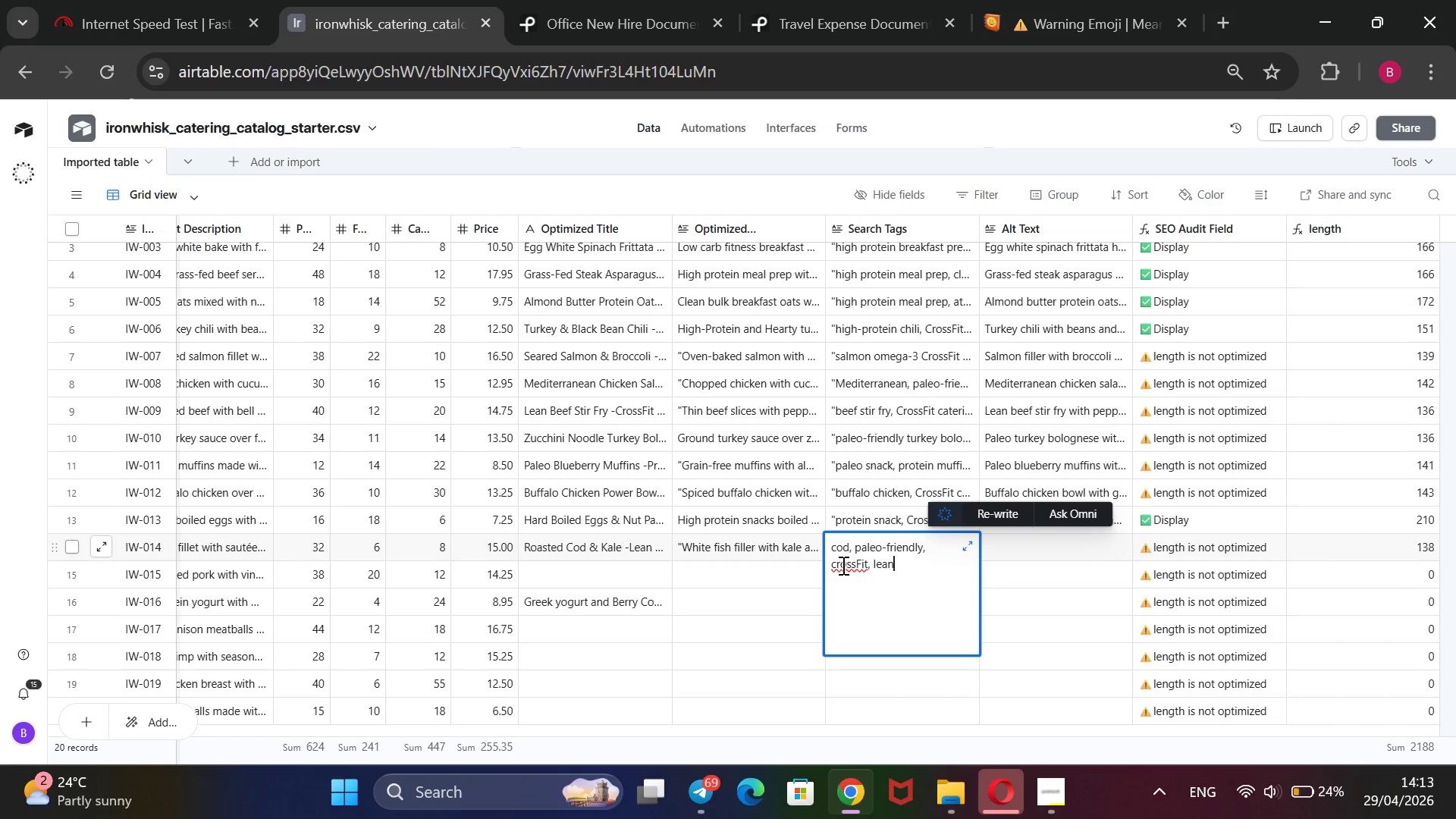 
left_click([839, 565])
 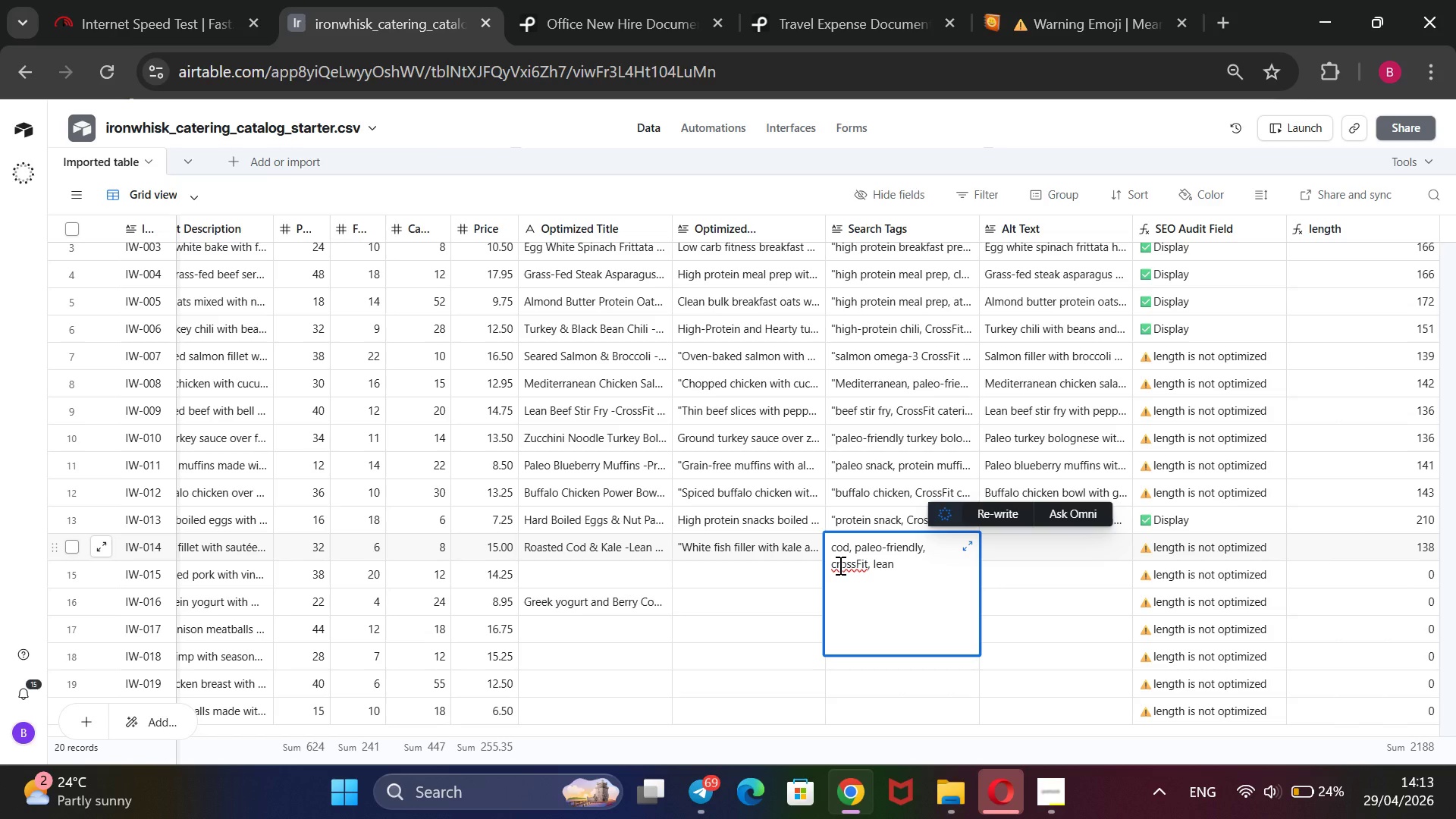 
key(ArrowLeft)
 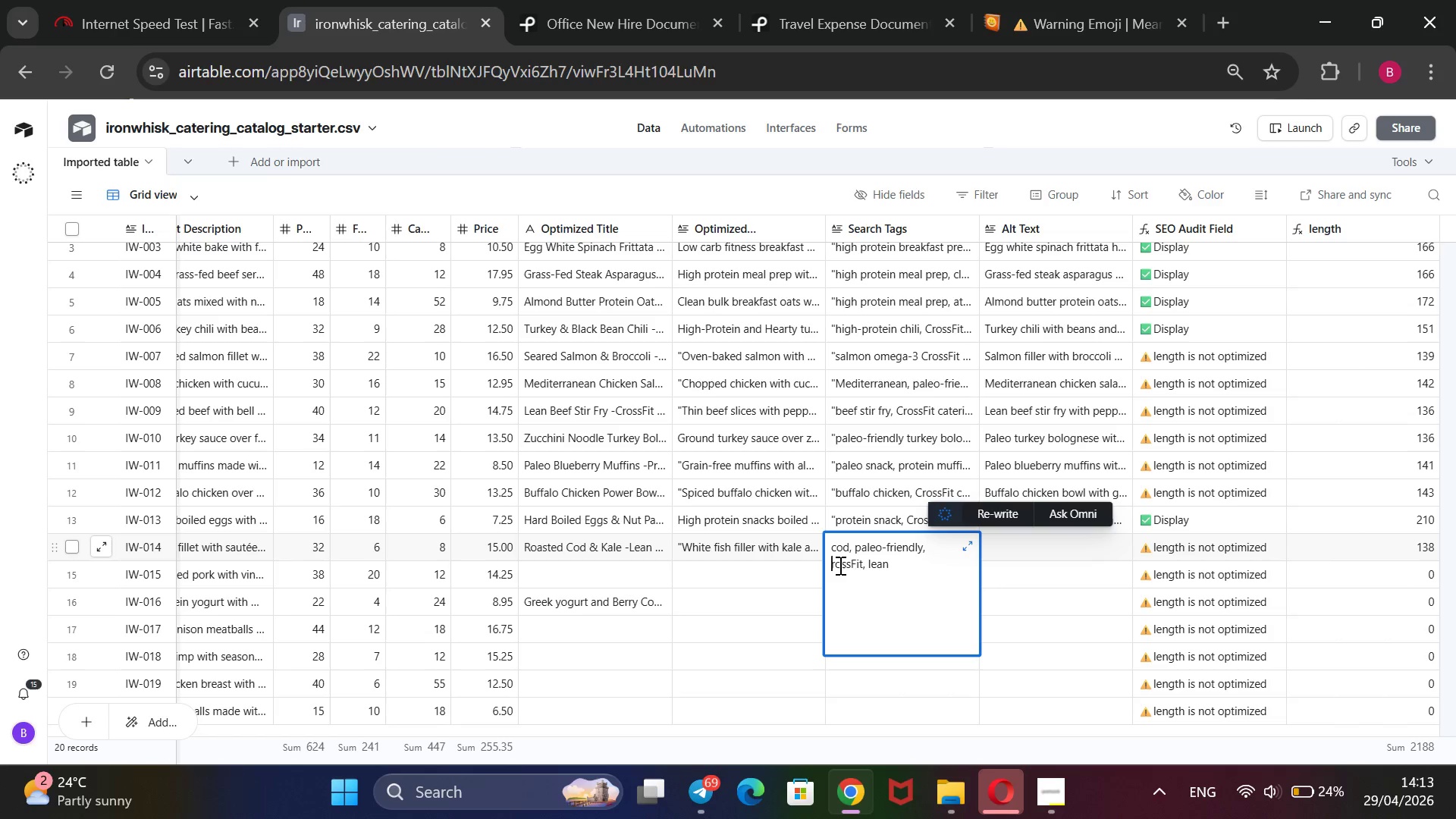 
key(Backspace)
 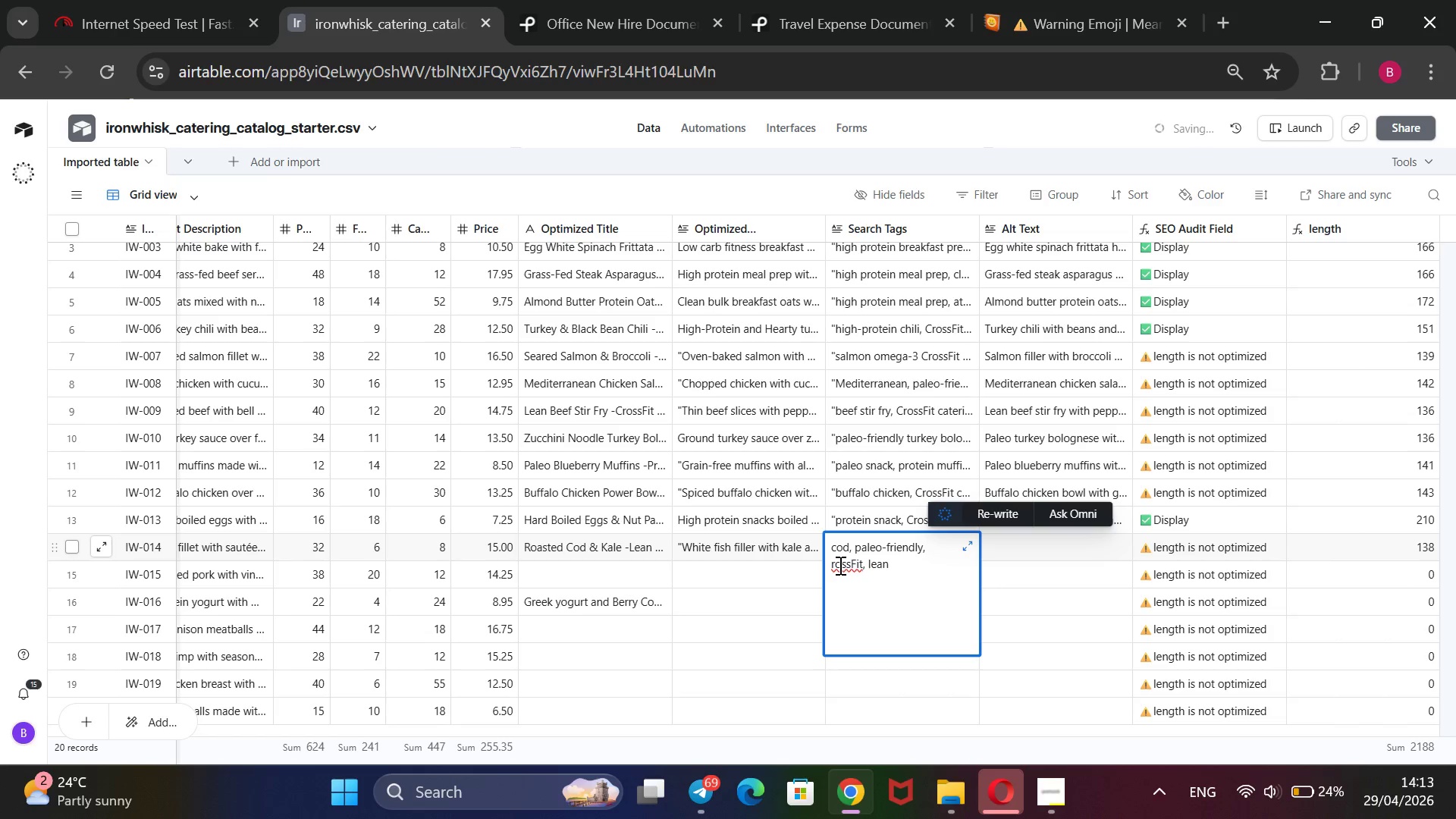 
key(CapsLock)
 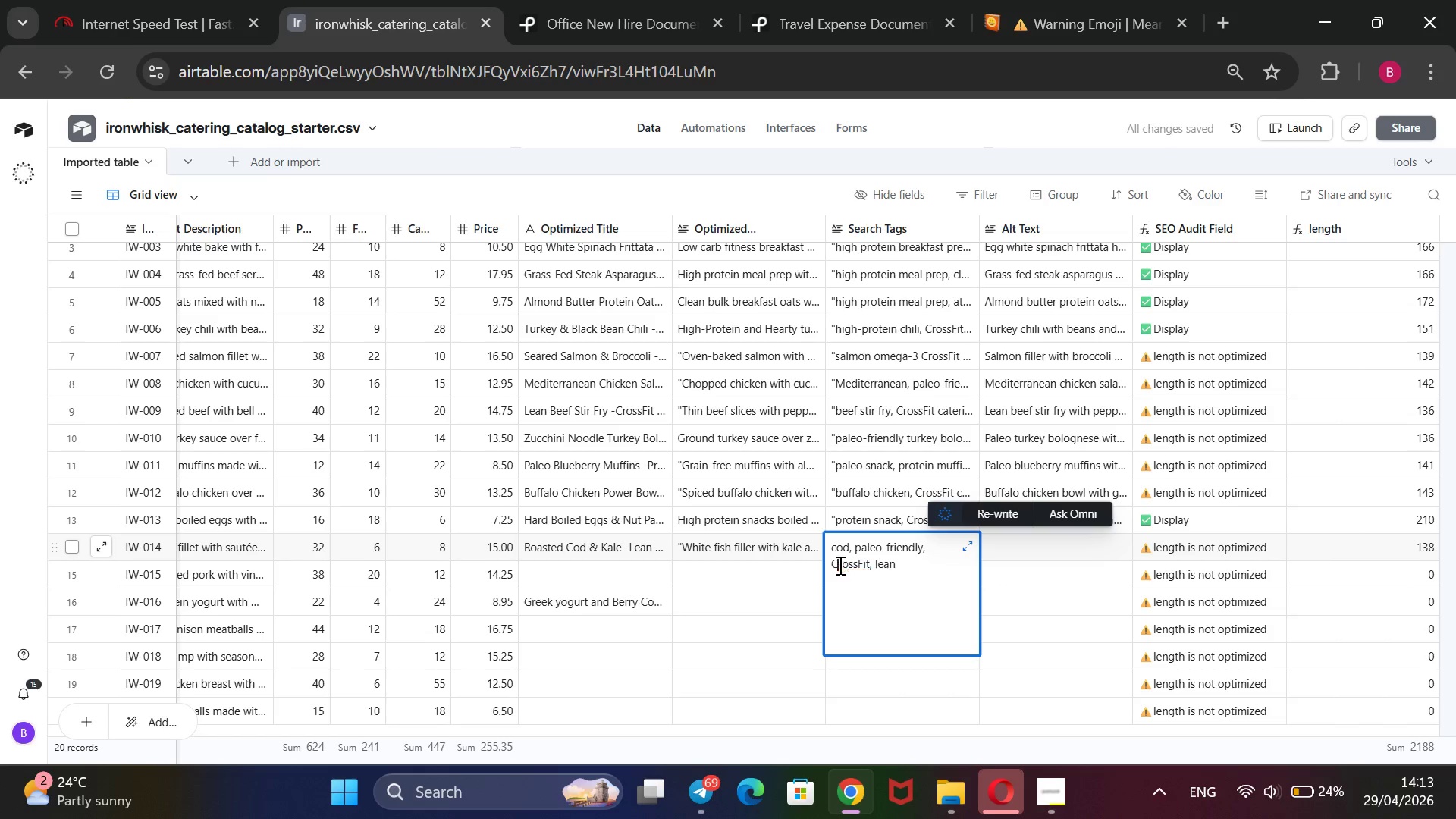 
key(C)
 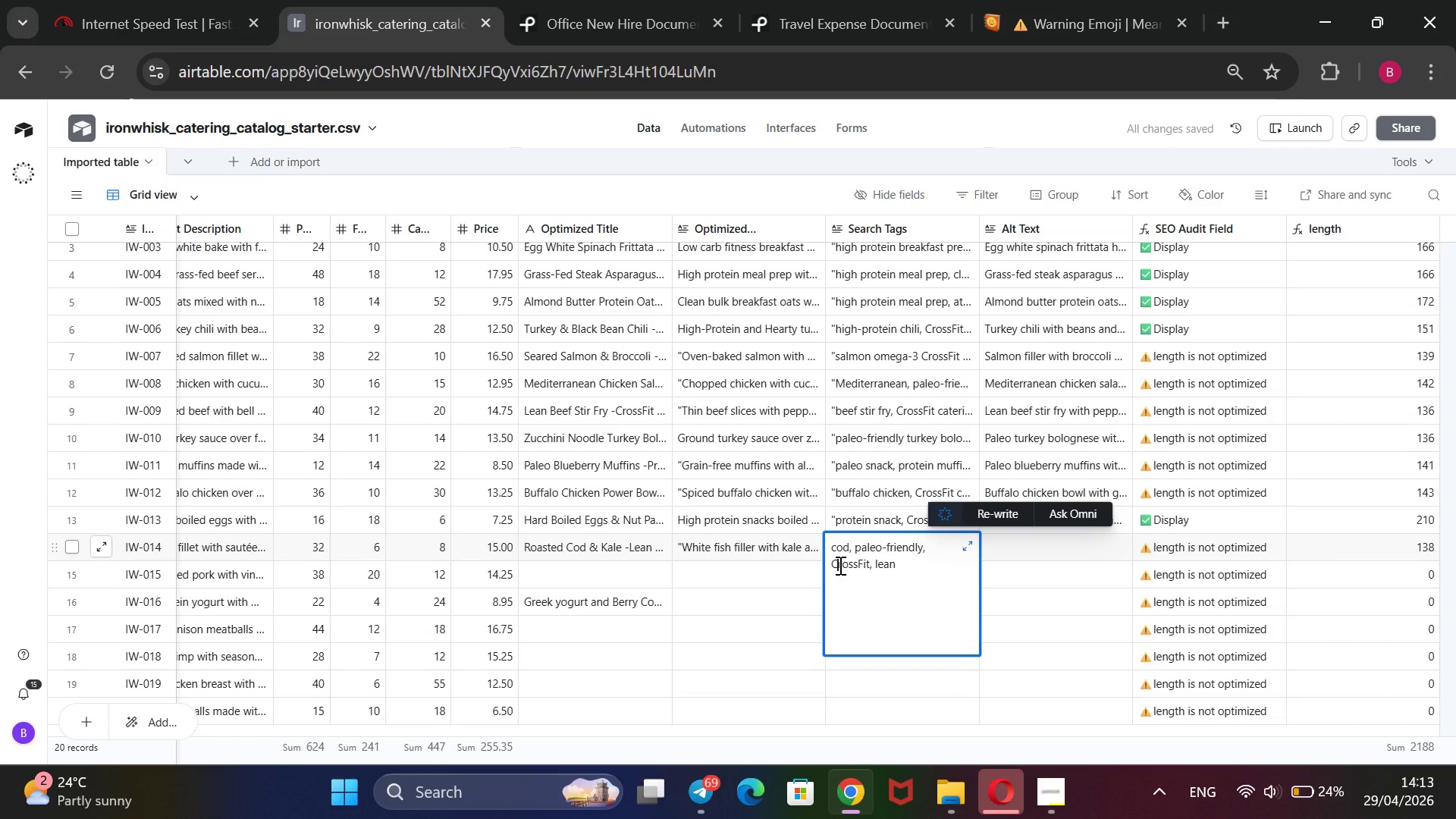 
key(CapsLock)
 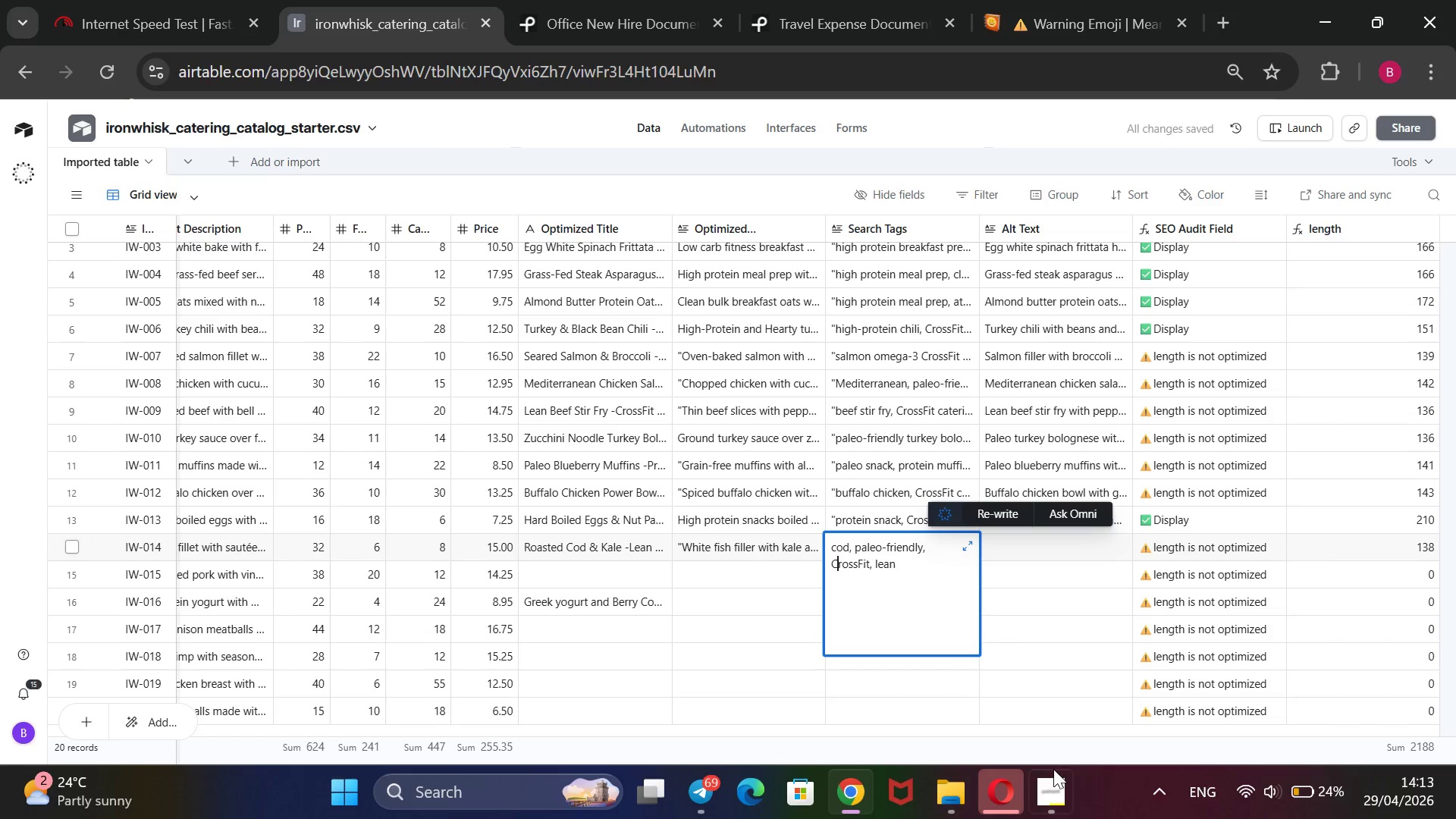 
left_click([1053, 771])